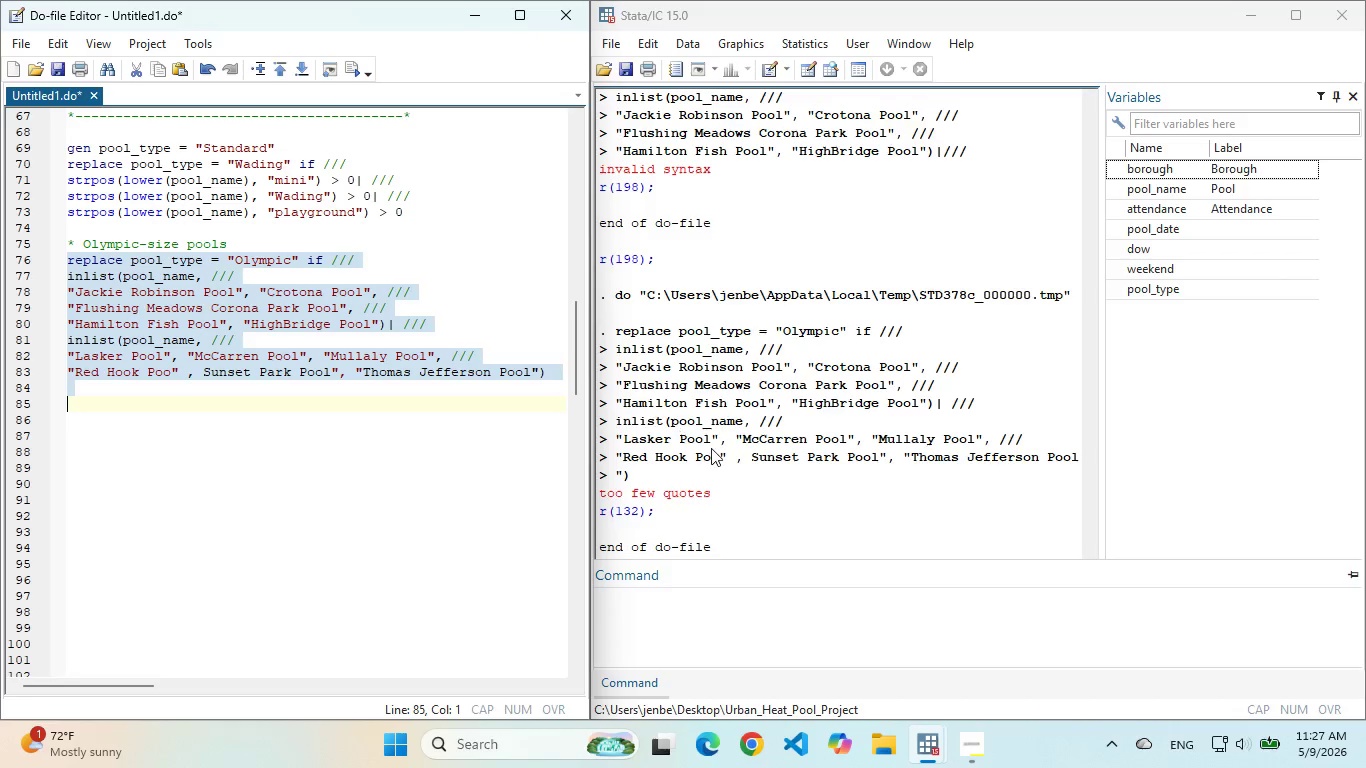 
left_click([424, 392])
 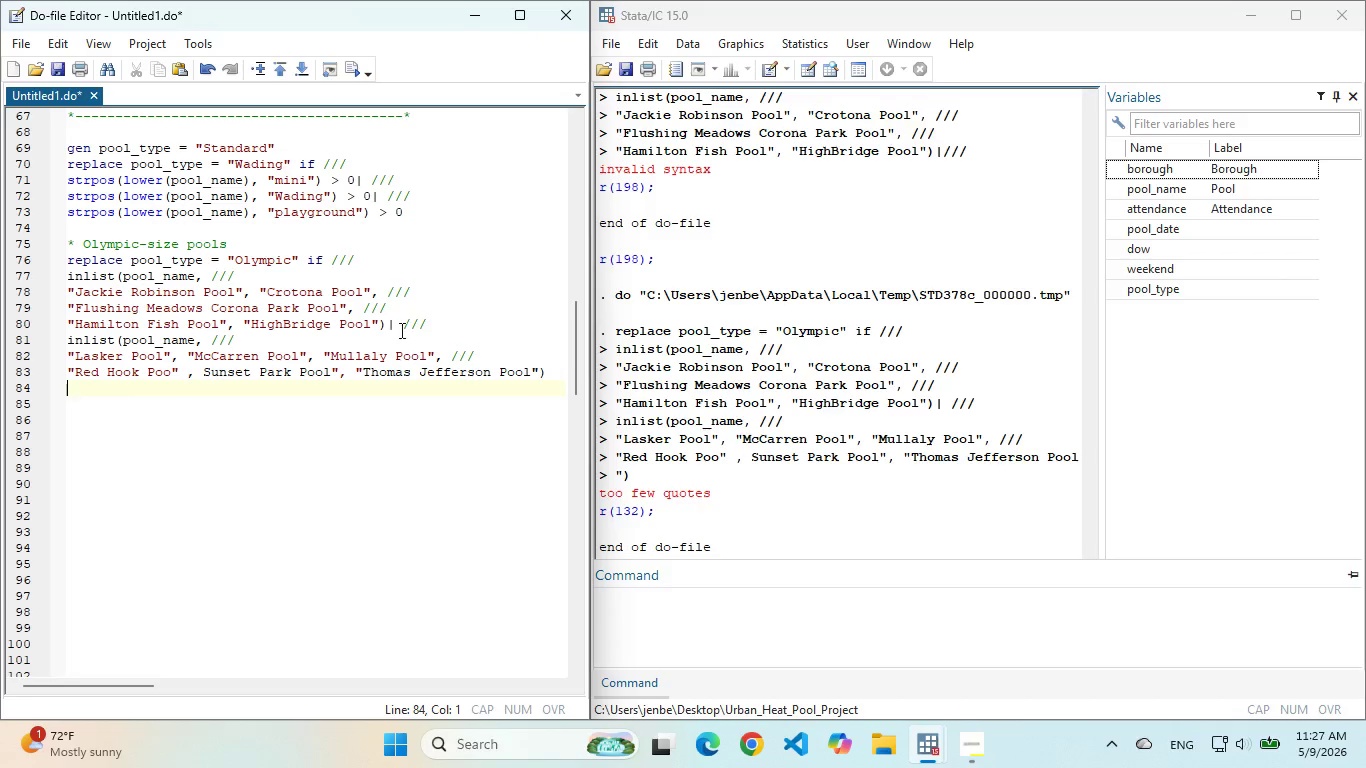 
left_click([386, 327])
 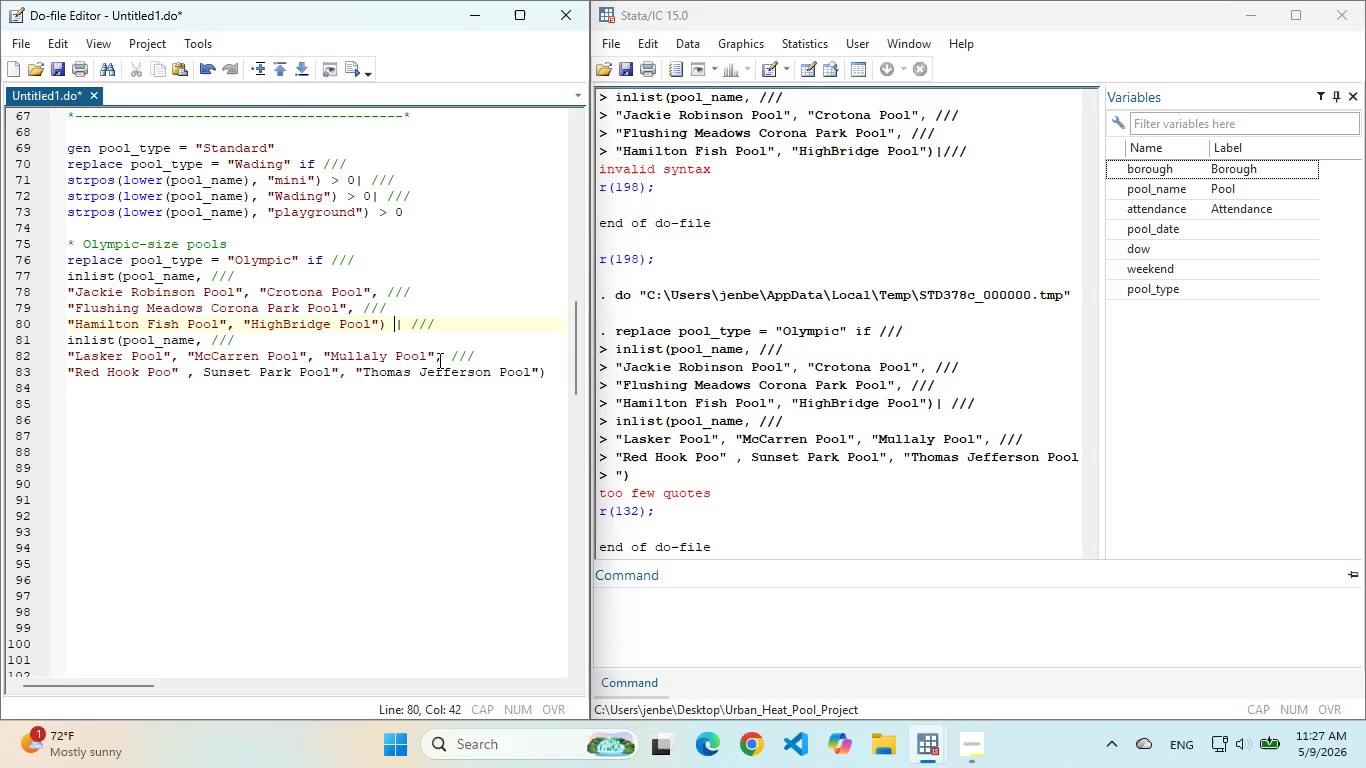 
key(Space)
 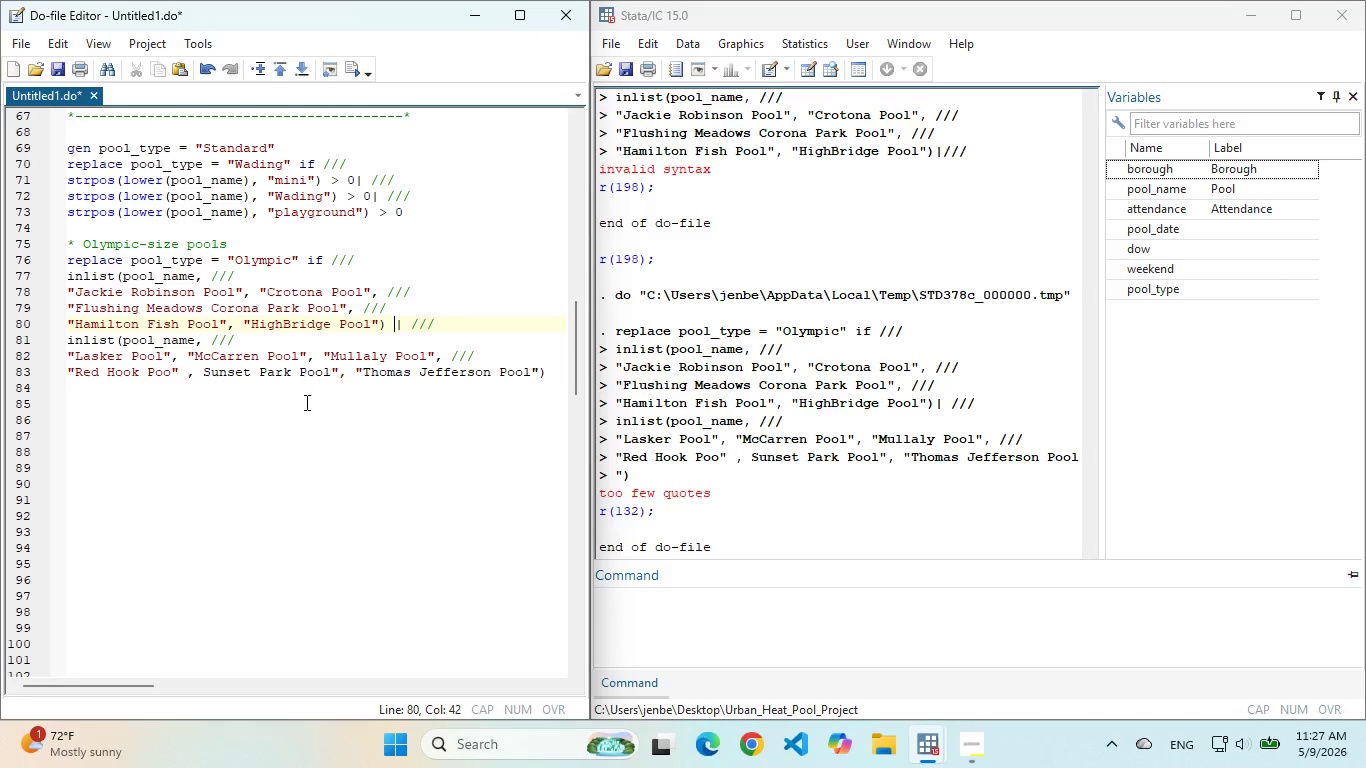 
left_click_drag(start_coordinate=[263, 410], to_coordinate=[61, 258])
 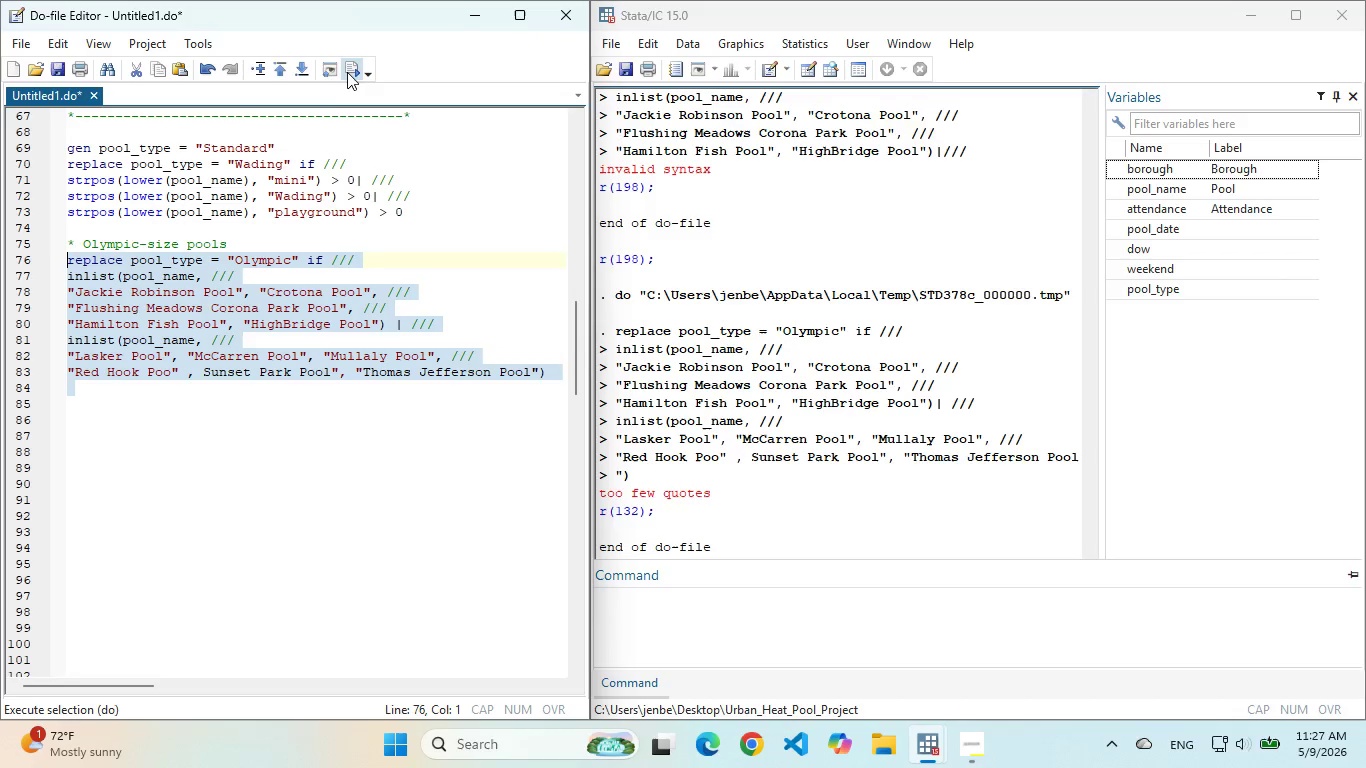 
left_click([347, 70])
 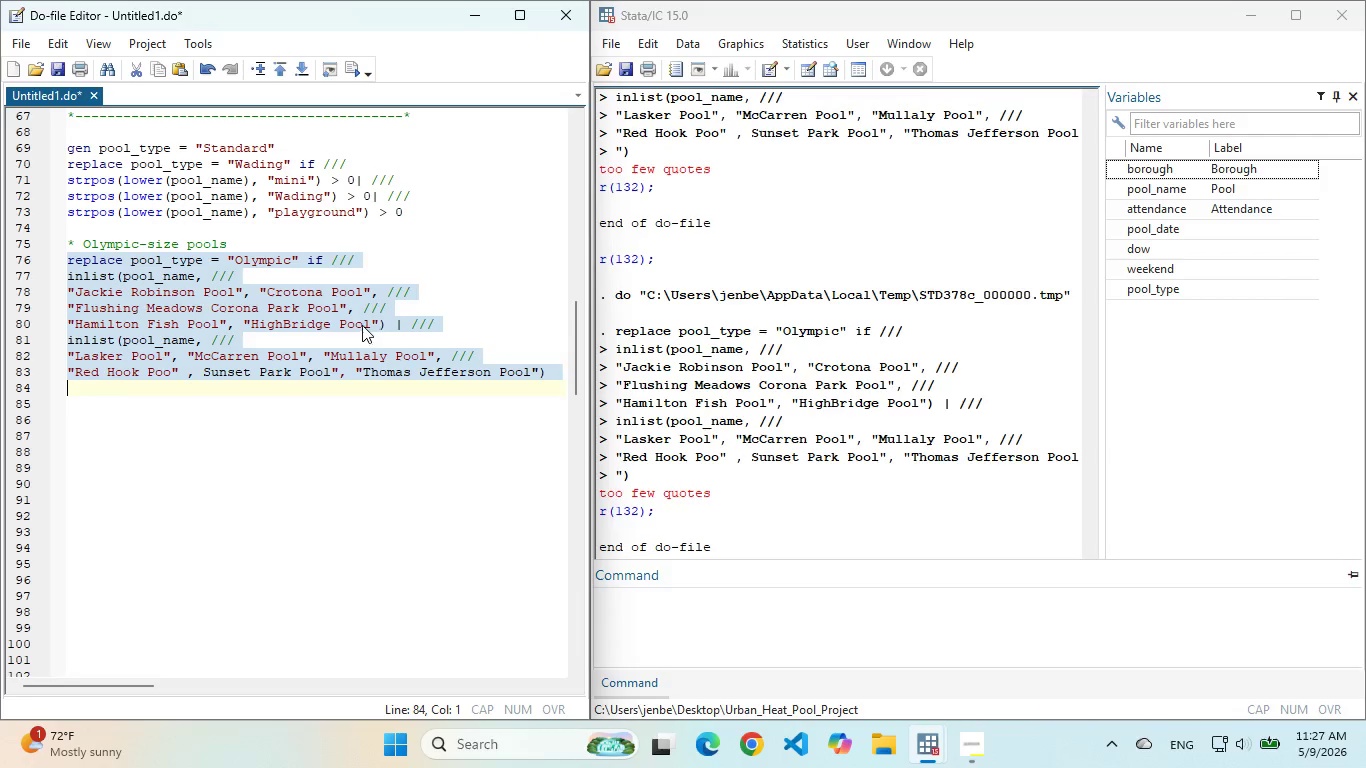 
left_click([407, 296])
 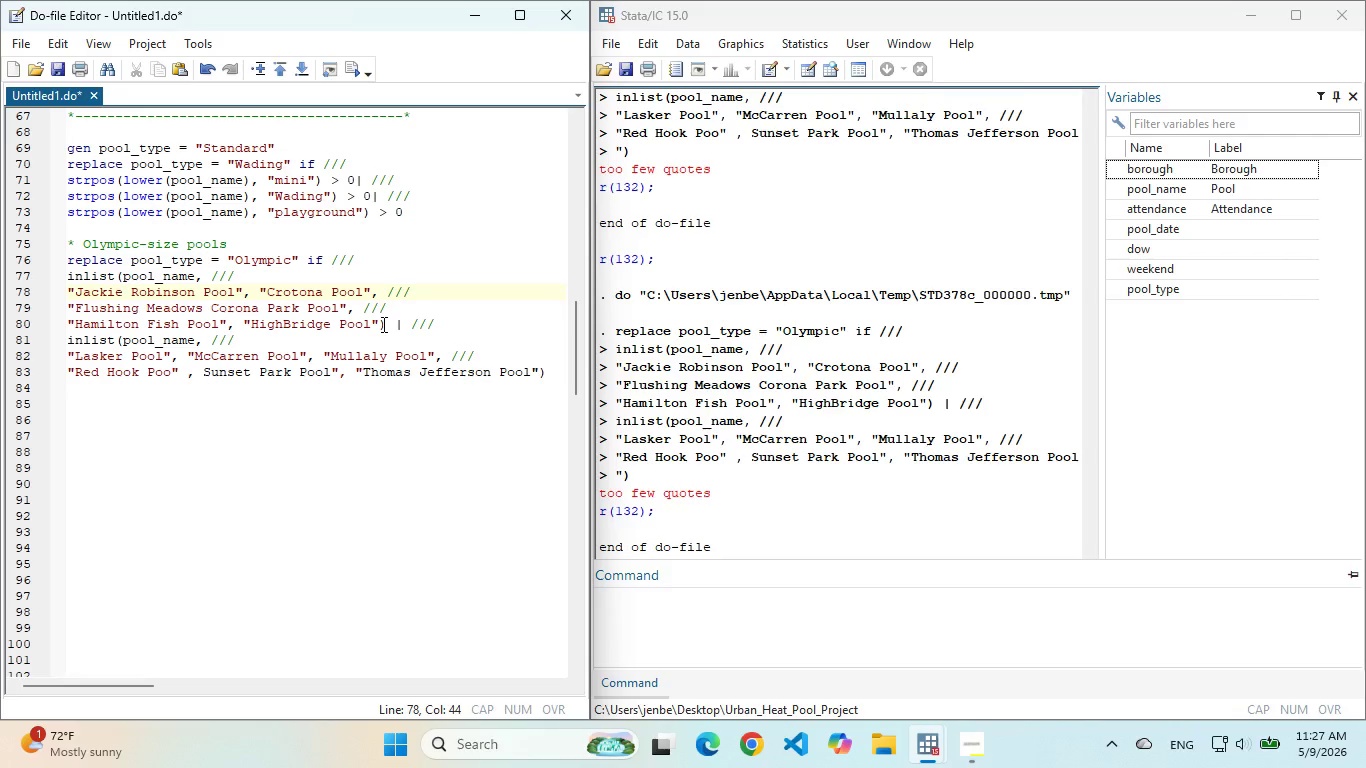 
left_click([393, 329])
 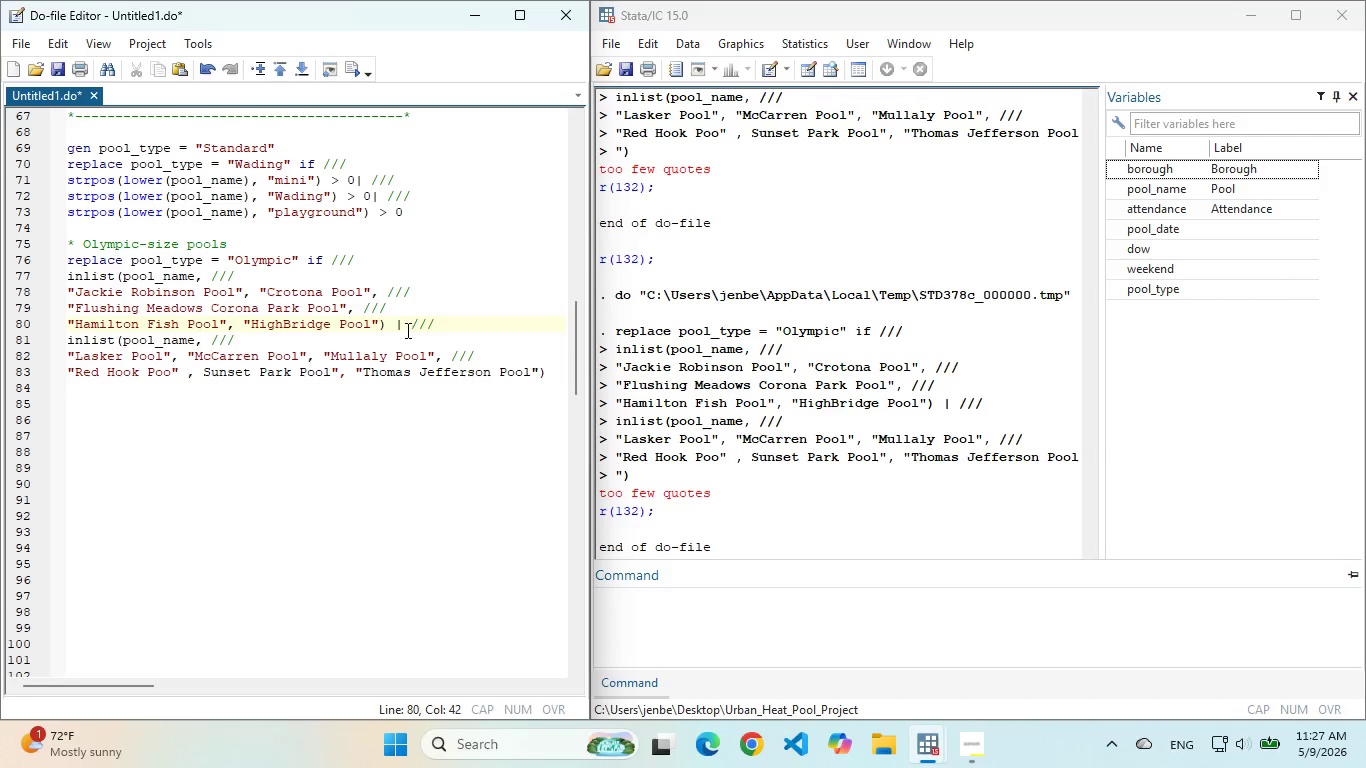 
left_click([405, 328])
 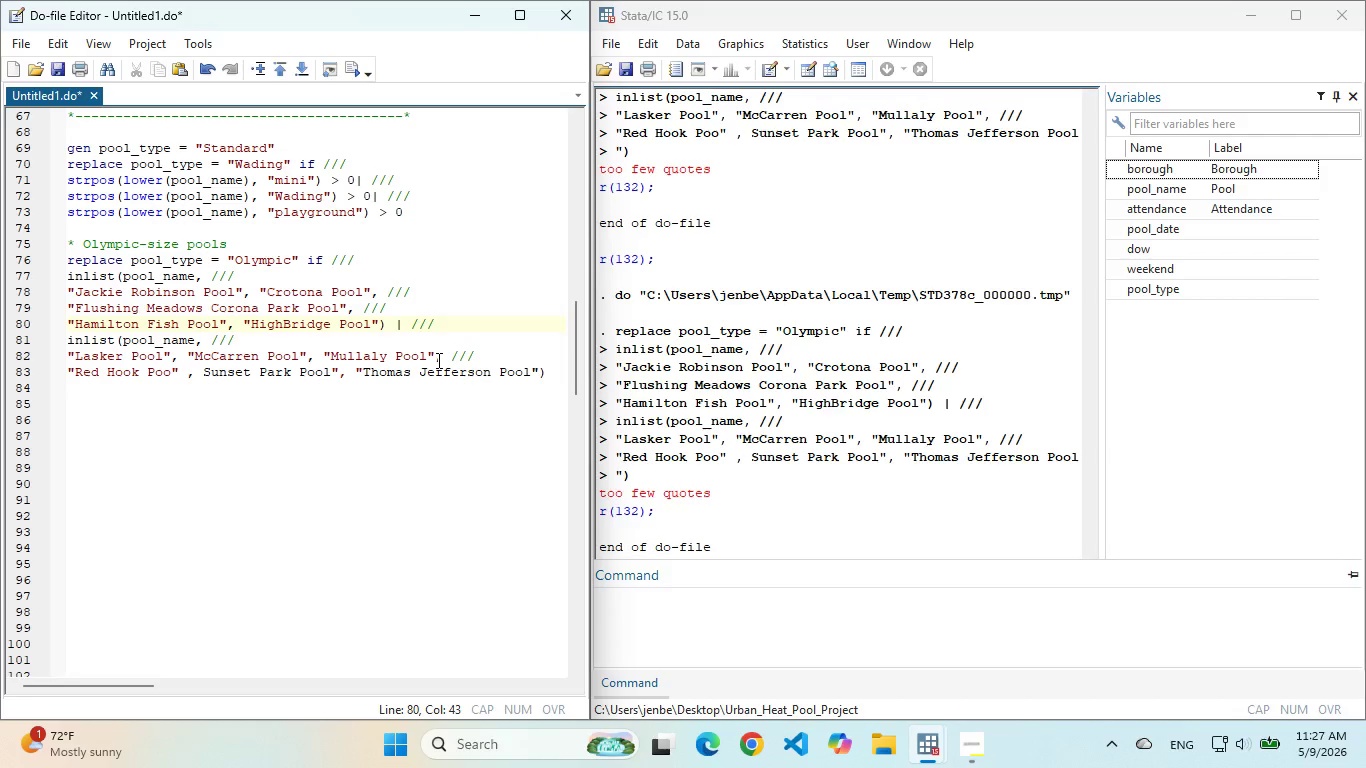 
key(Backspace)
 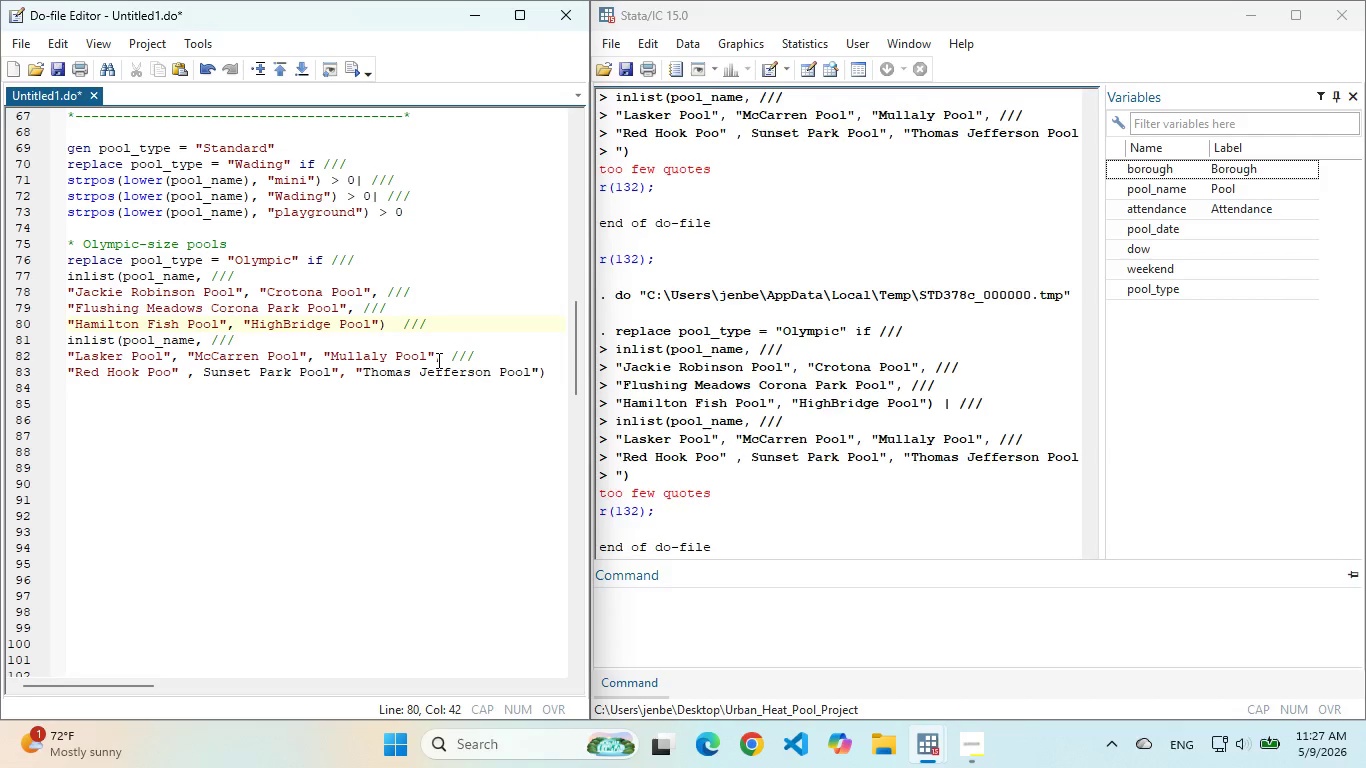 
key(Backspace)
 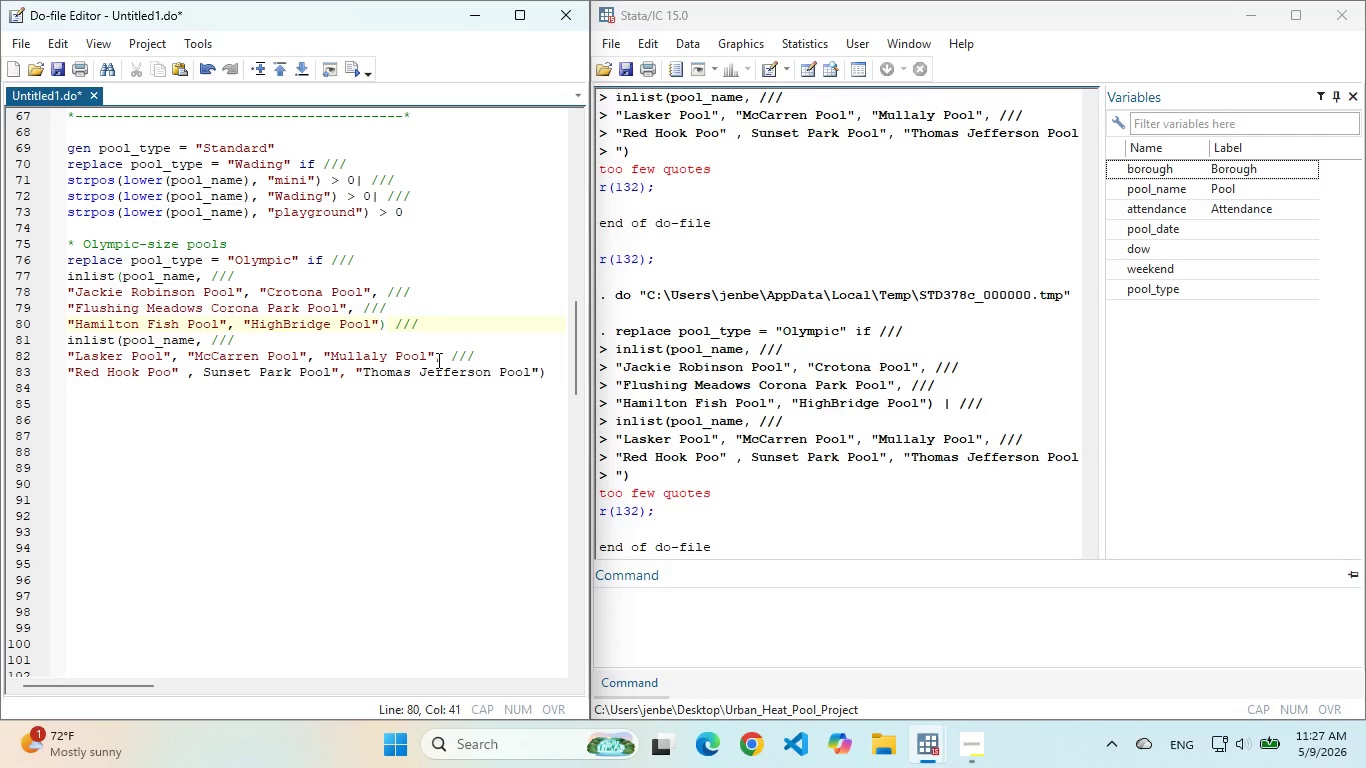 
hold_key(key=ShiftLeft, duration=0.69)
 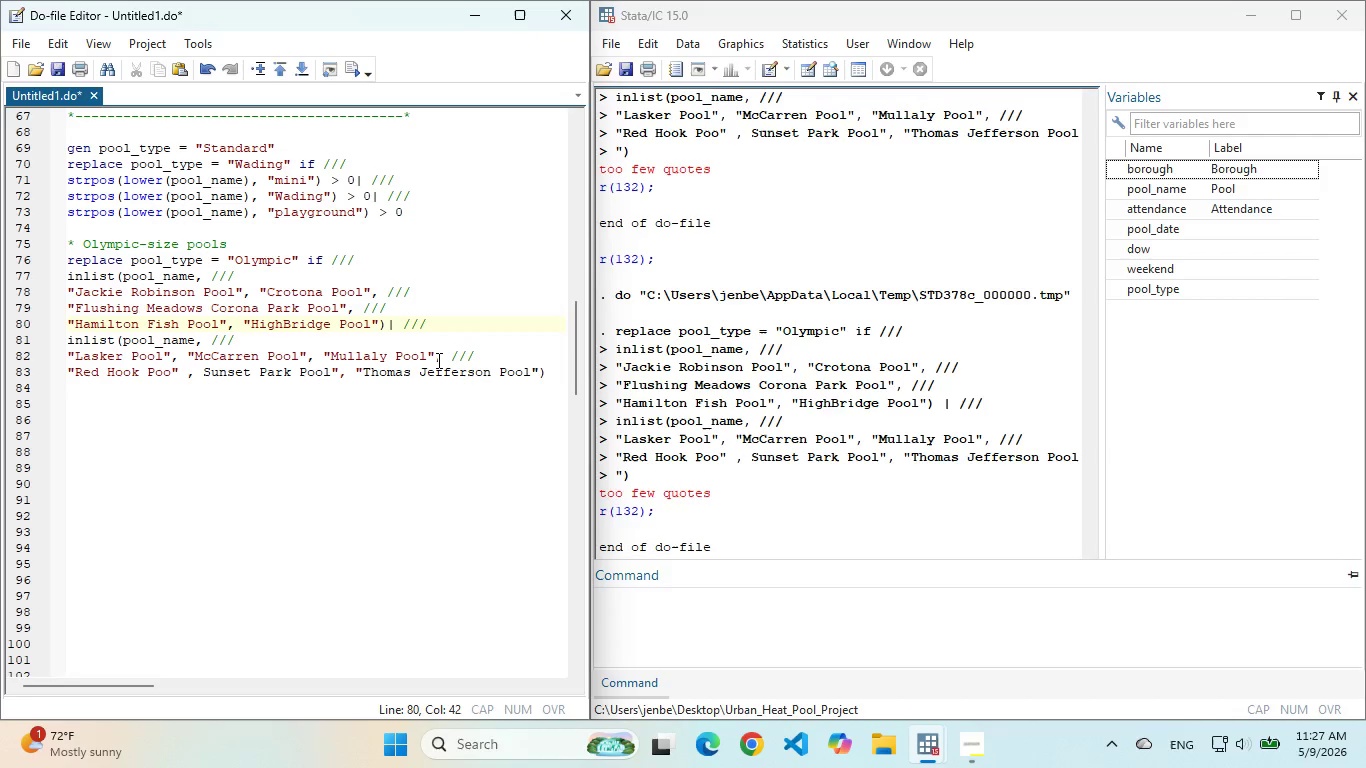 
hold_key(key=Backslash, duration=0.47)
 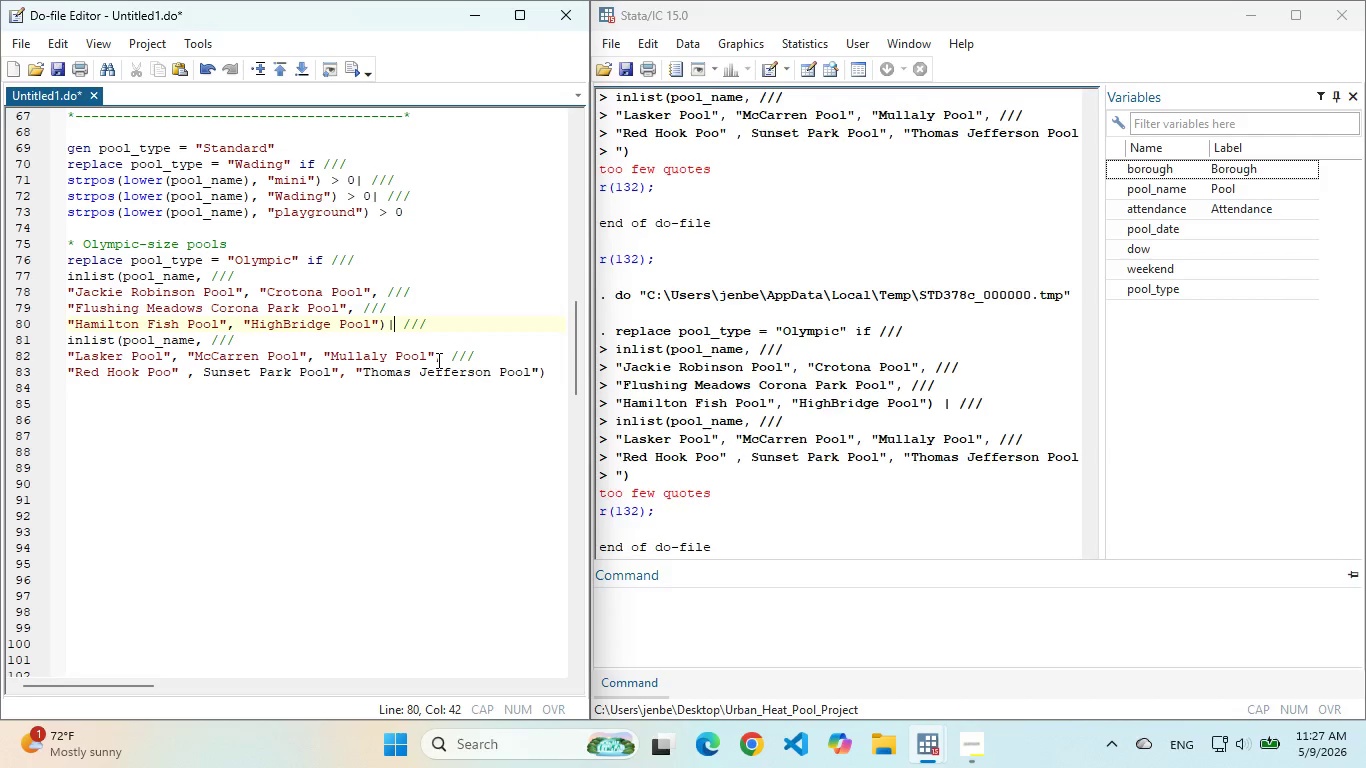 
key(Backspace)
 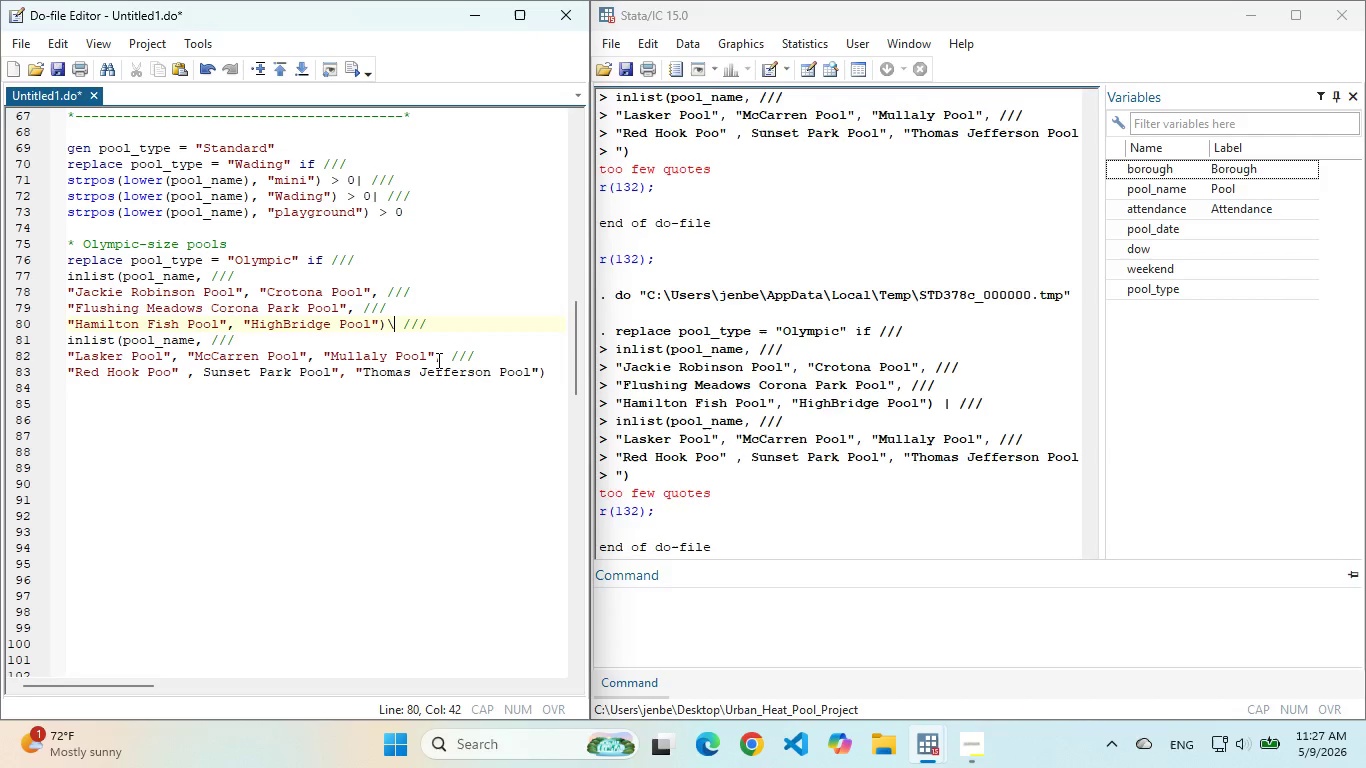 
key(Backslash)
 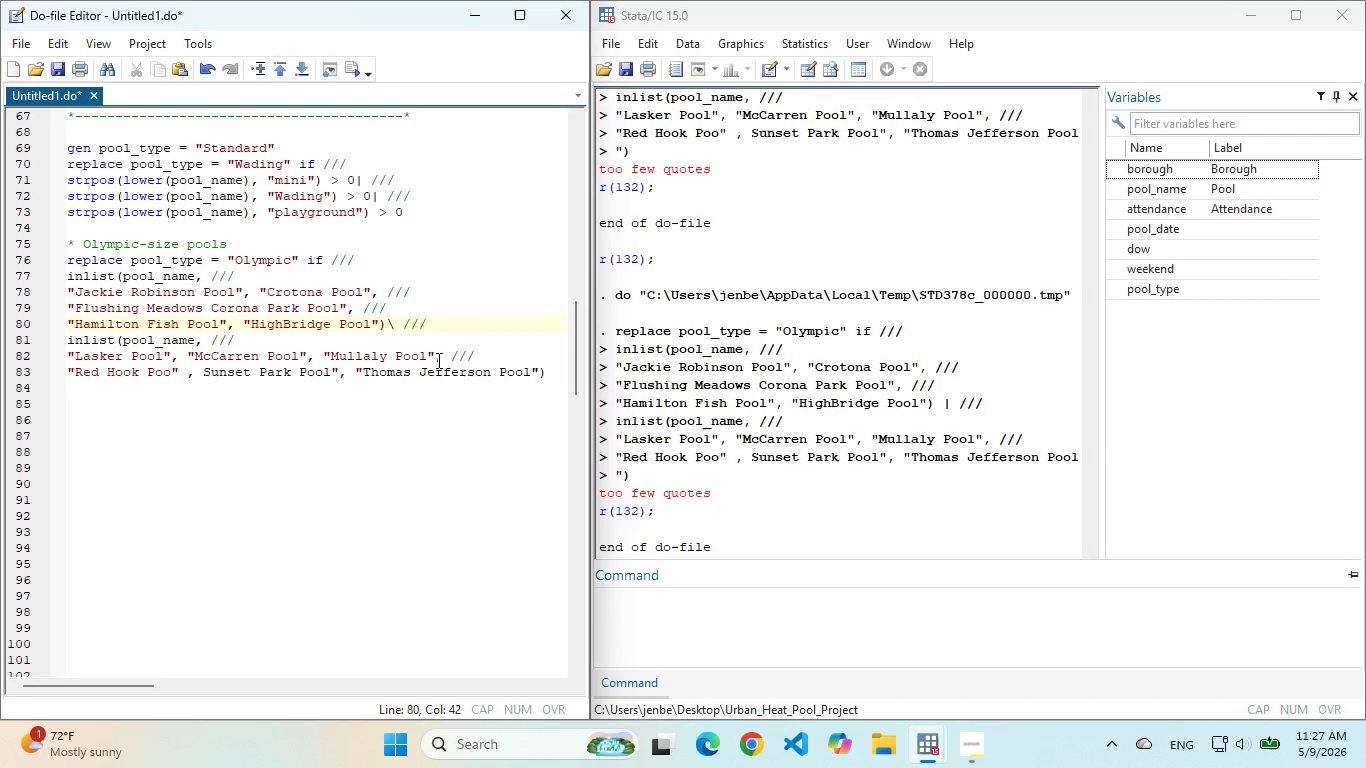 
key(Backspace)
 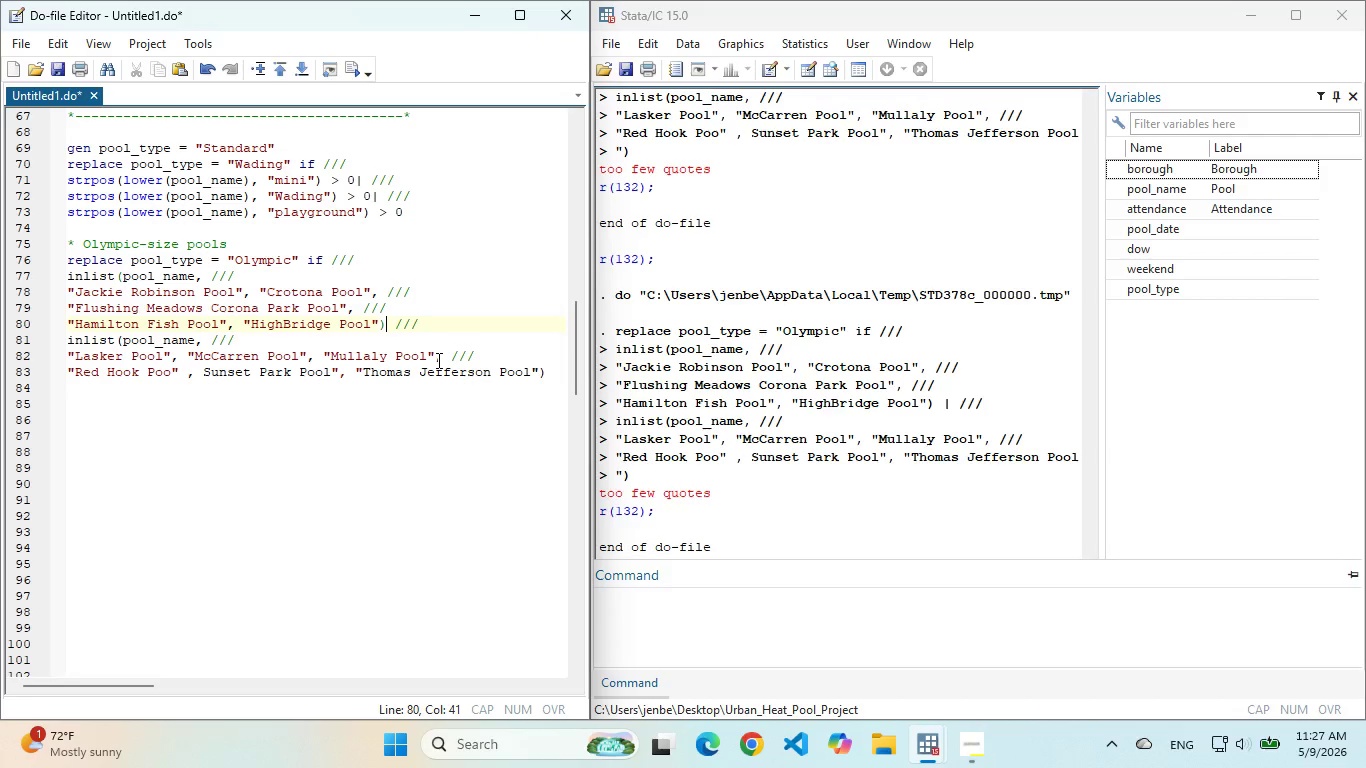 
key(Shift+Backslash)
 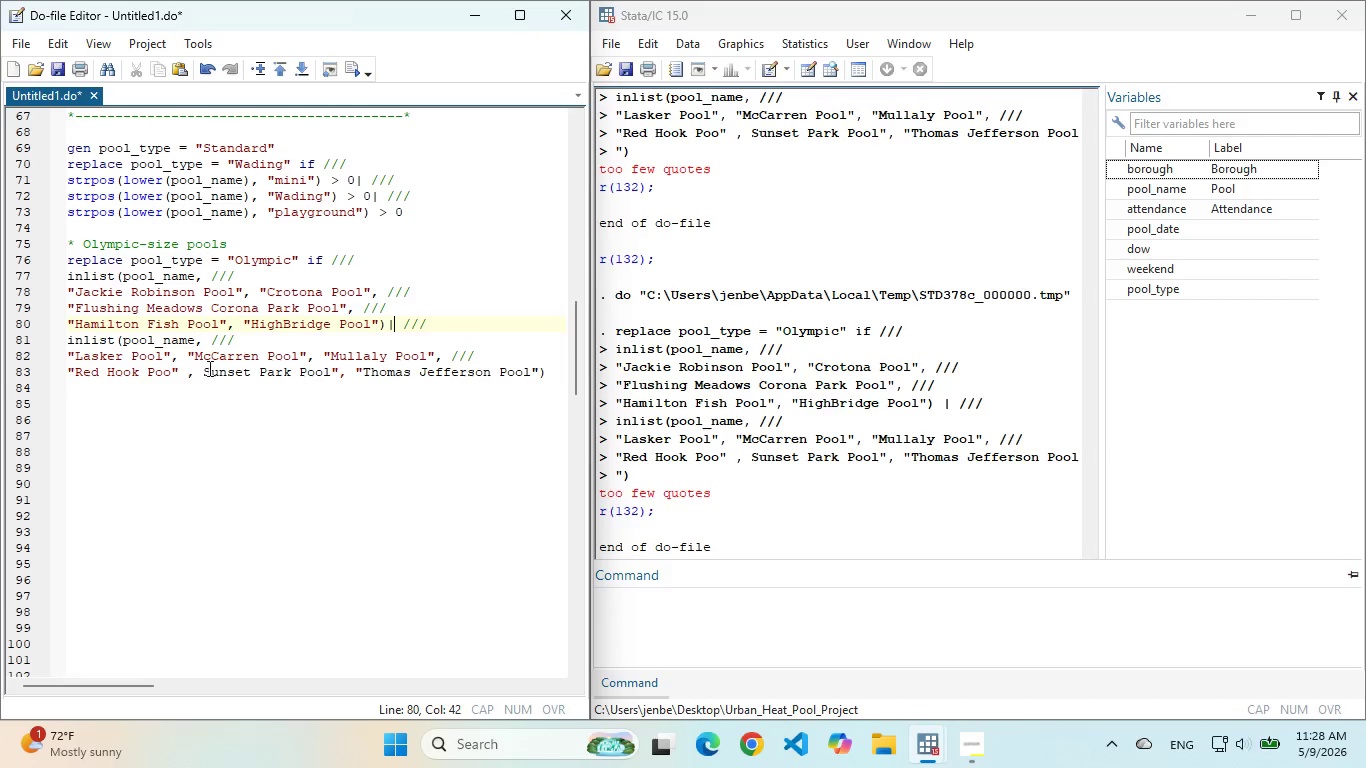 
wait(17.06)
 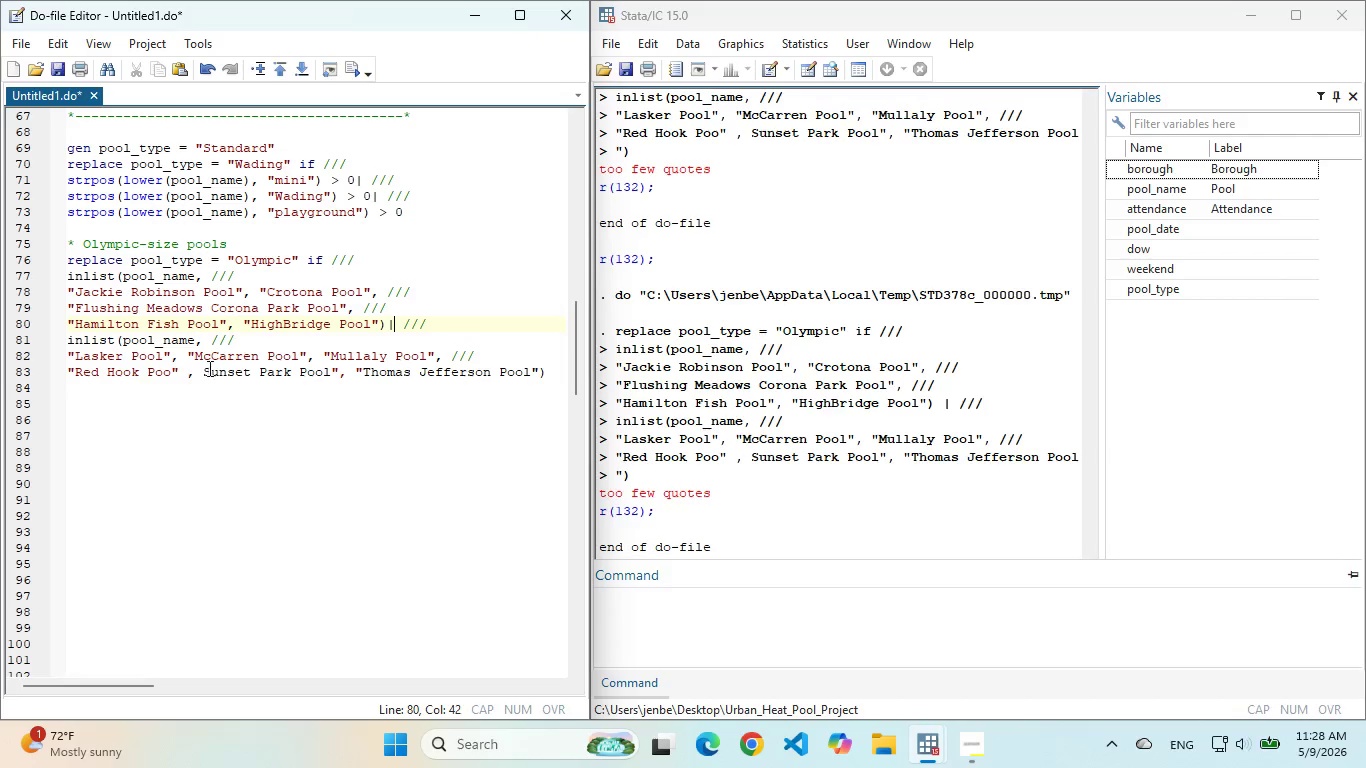 
double_click([259, 380])
 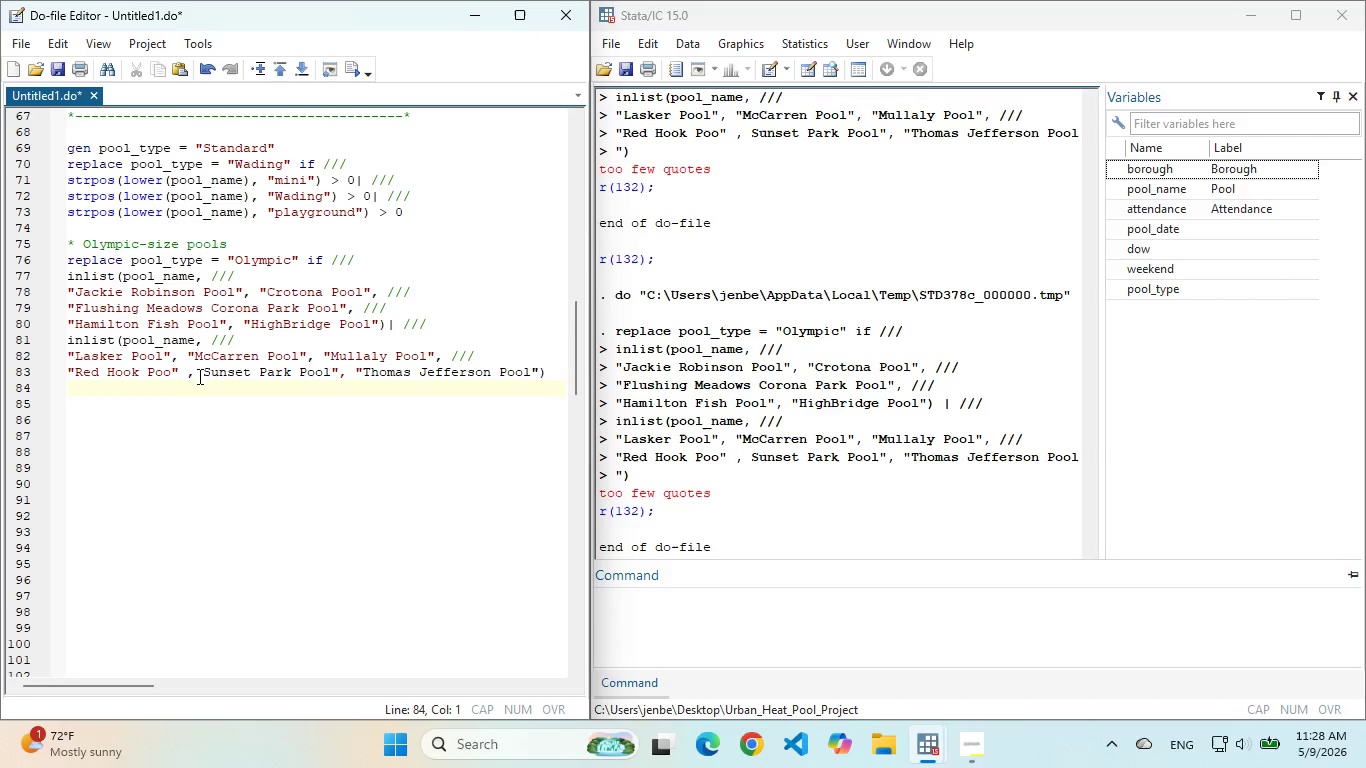 
left_click([204, 375])
 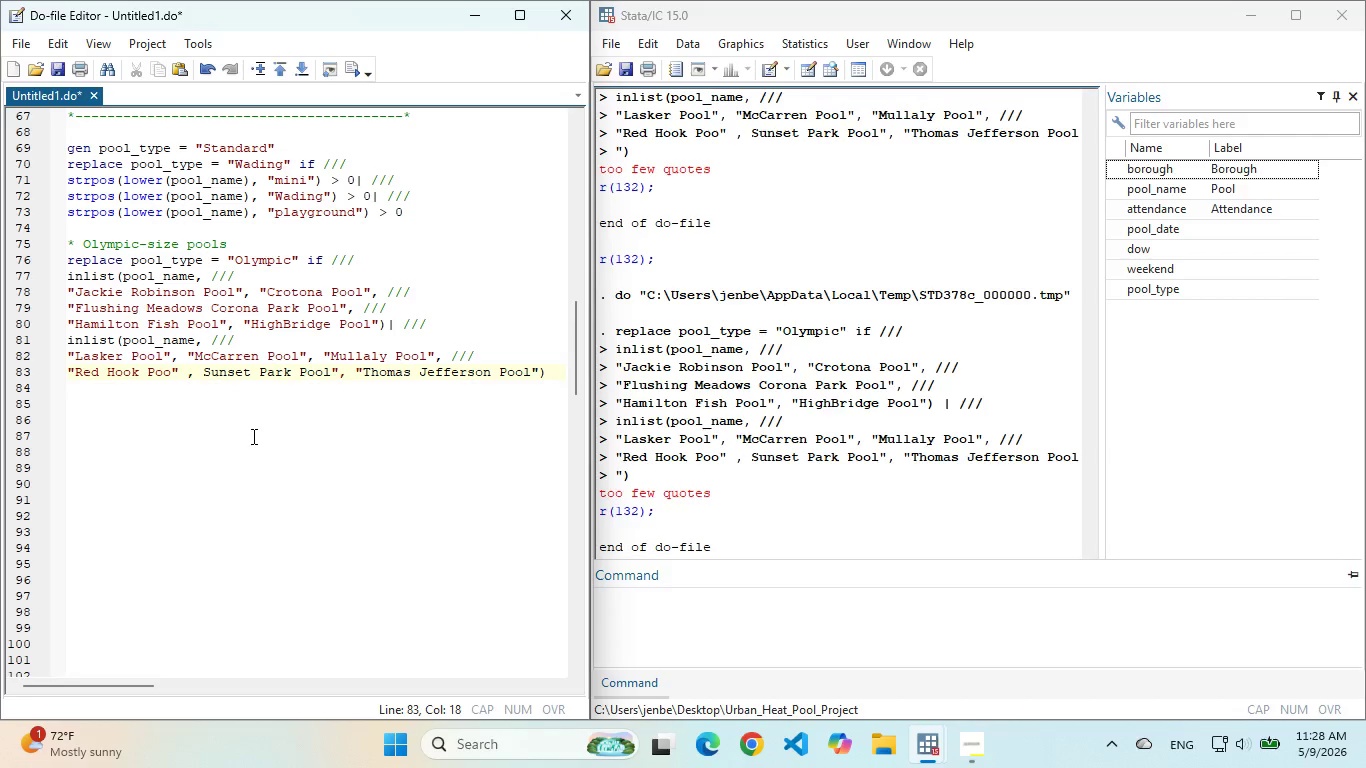 
key(Shift+ShiftLeft)
 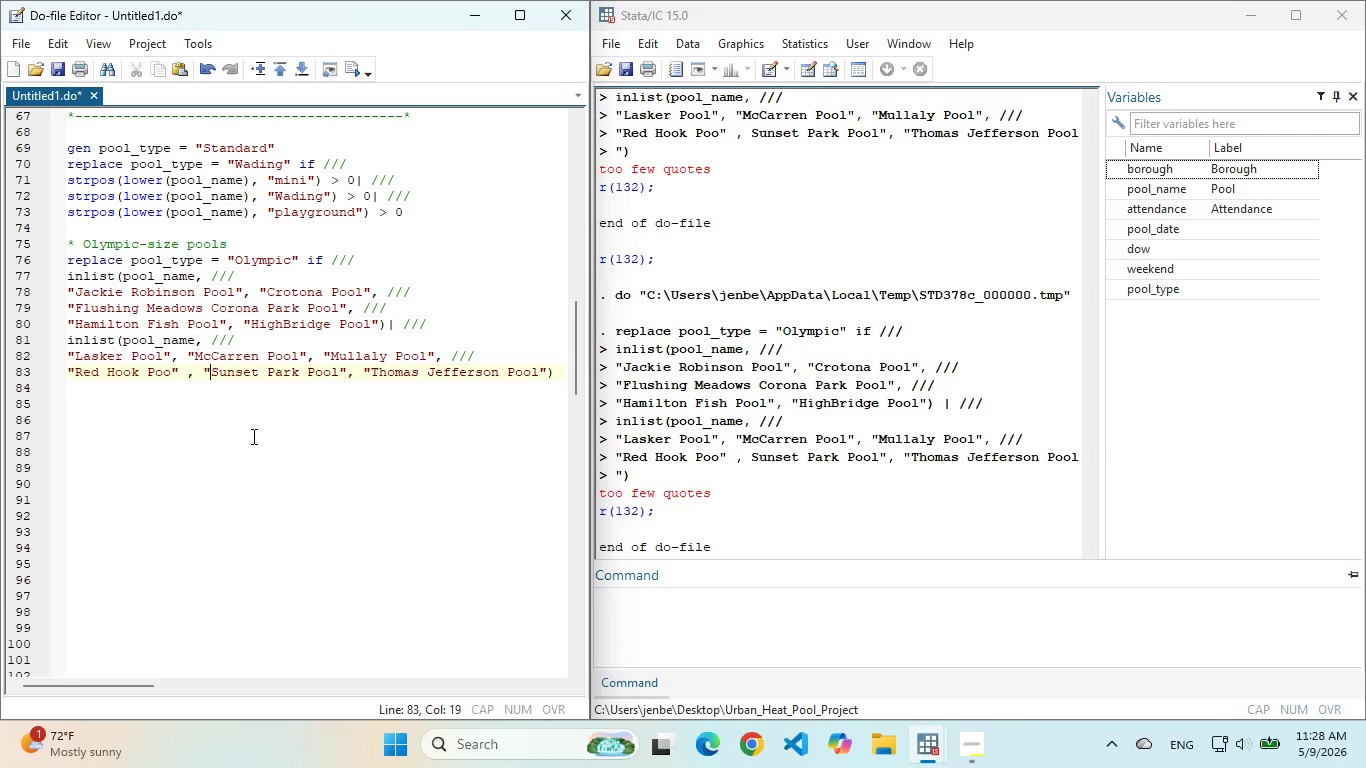 
key(Shift+Quote)
 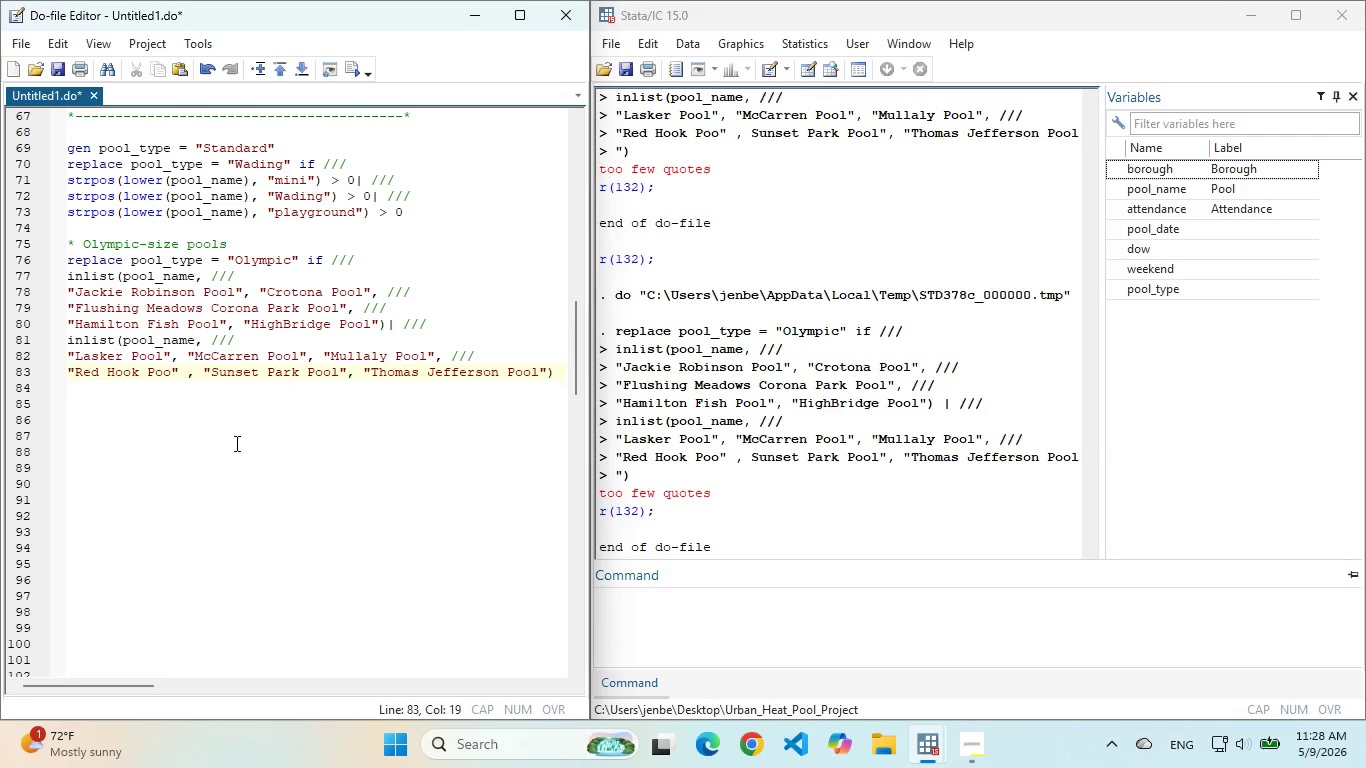 
left_click_drag(start_coordinate=[226, 442], to_coordinate=[33, 256])
 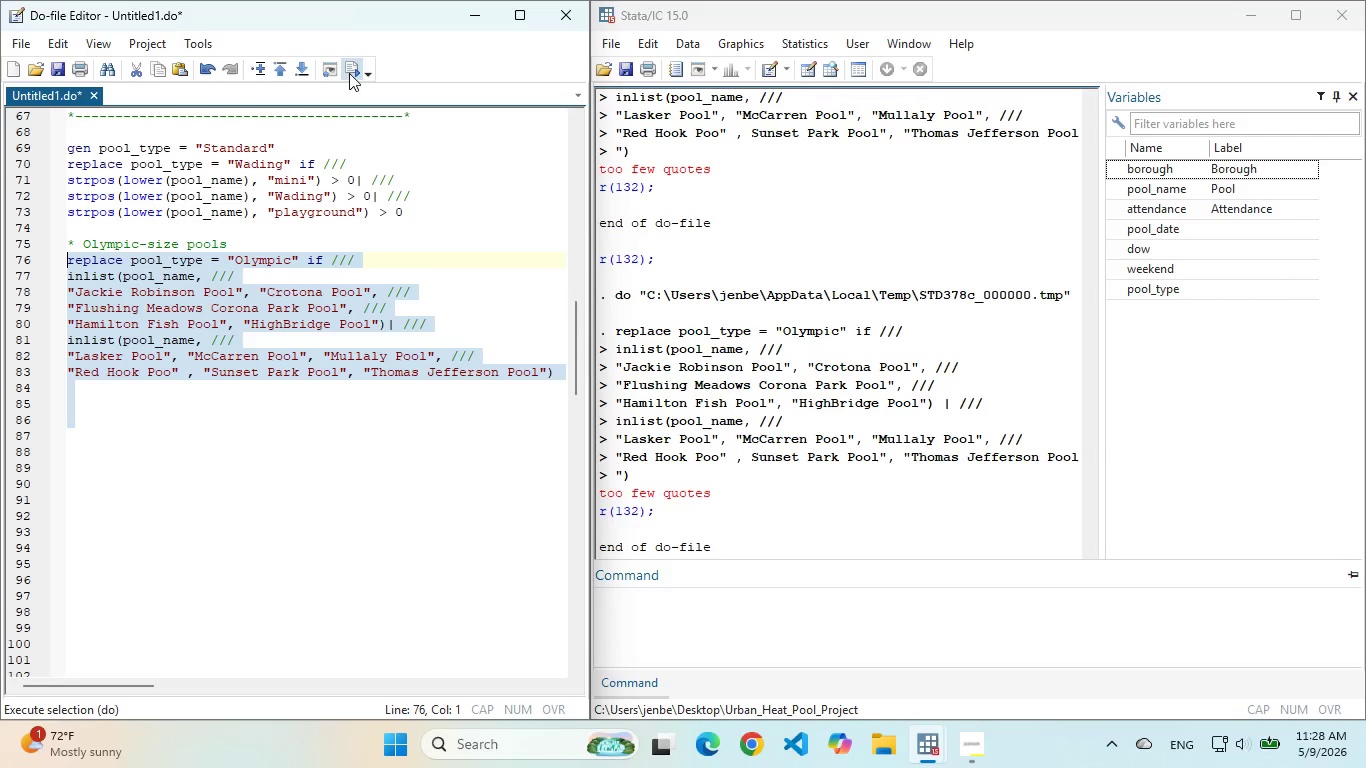 
left_click([349, 73])
 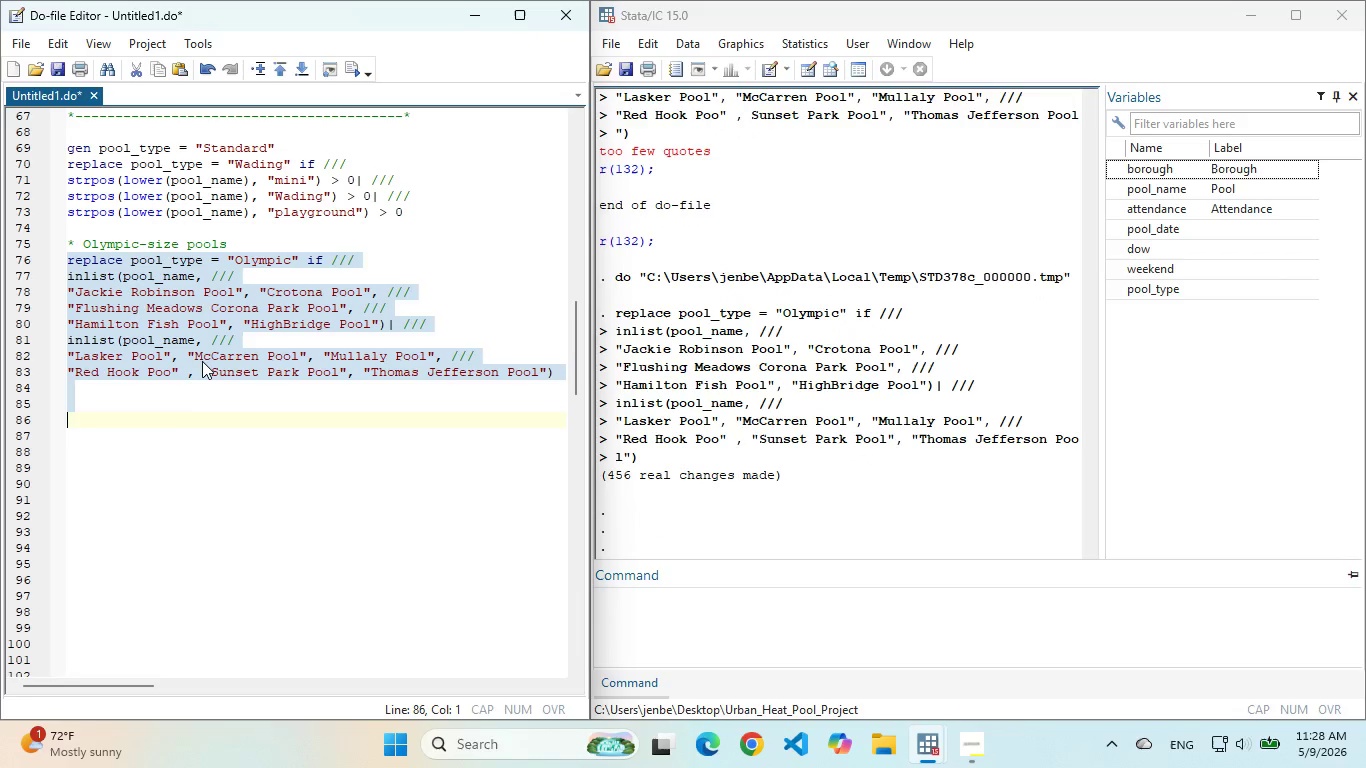 
left_click([176, 400])
 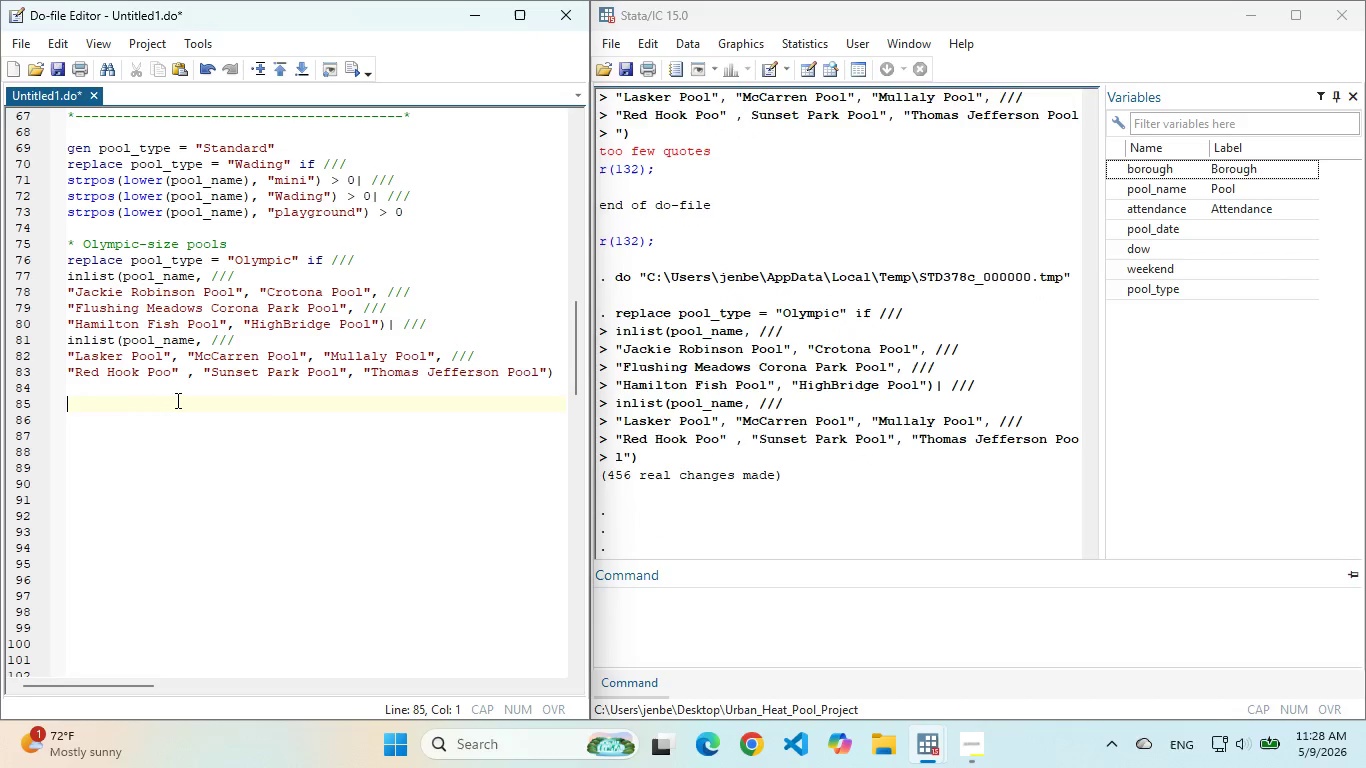 
left_click([705, 620])
 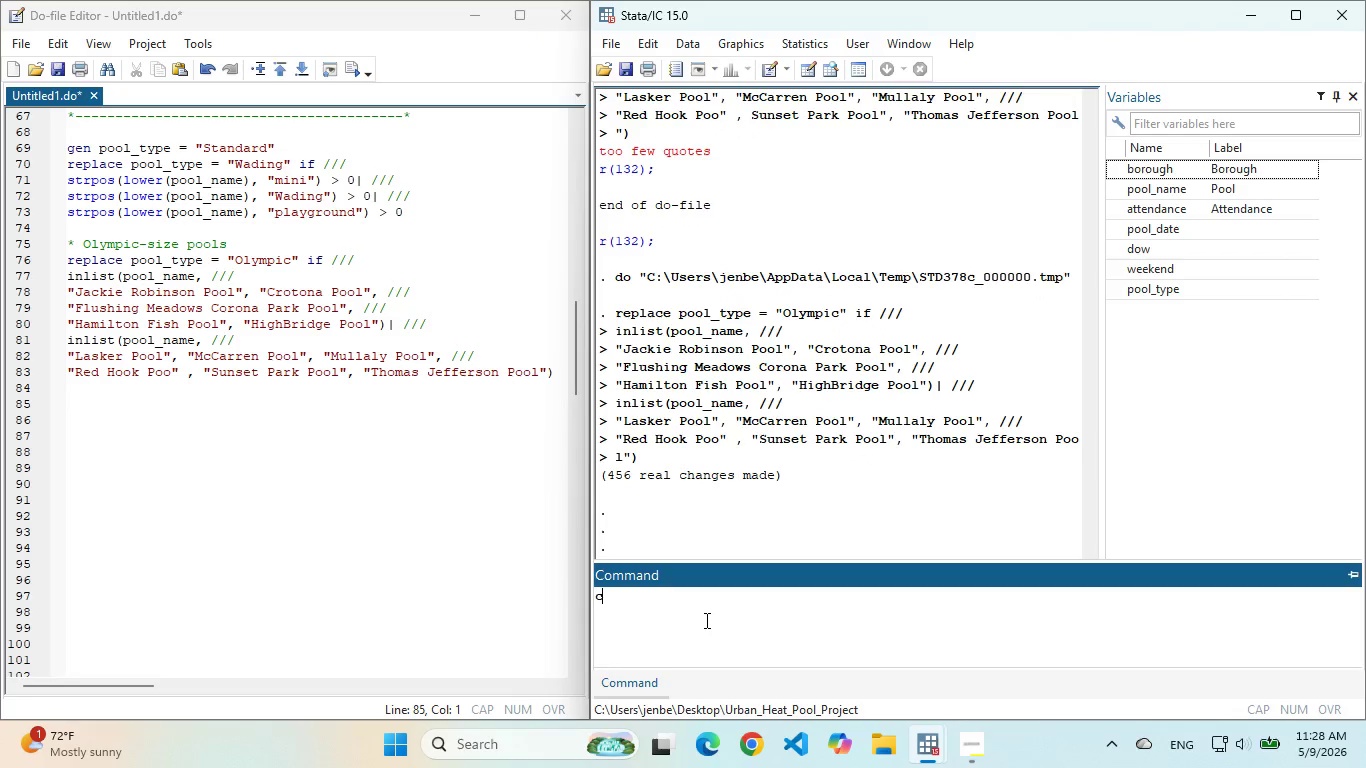 
type(cls)
 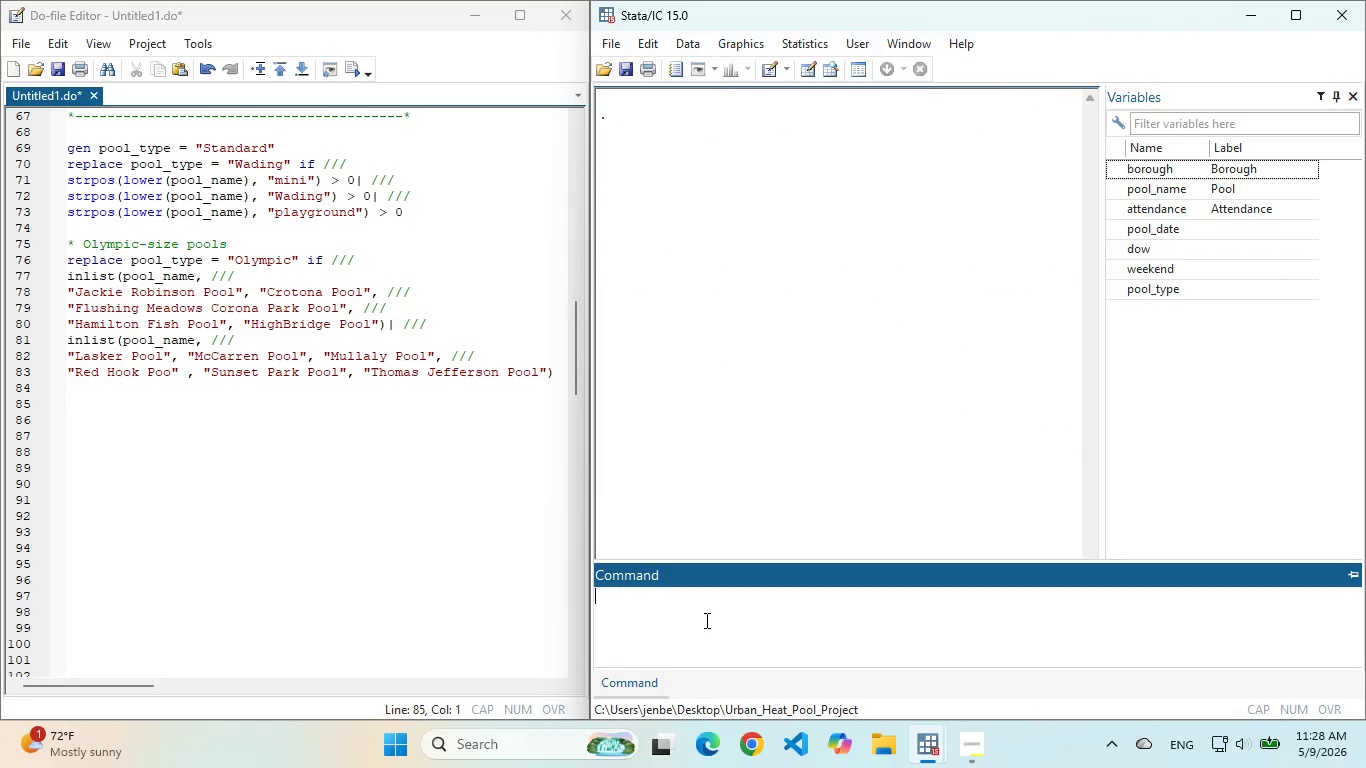 
key(Enter)
 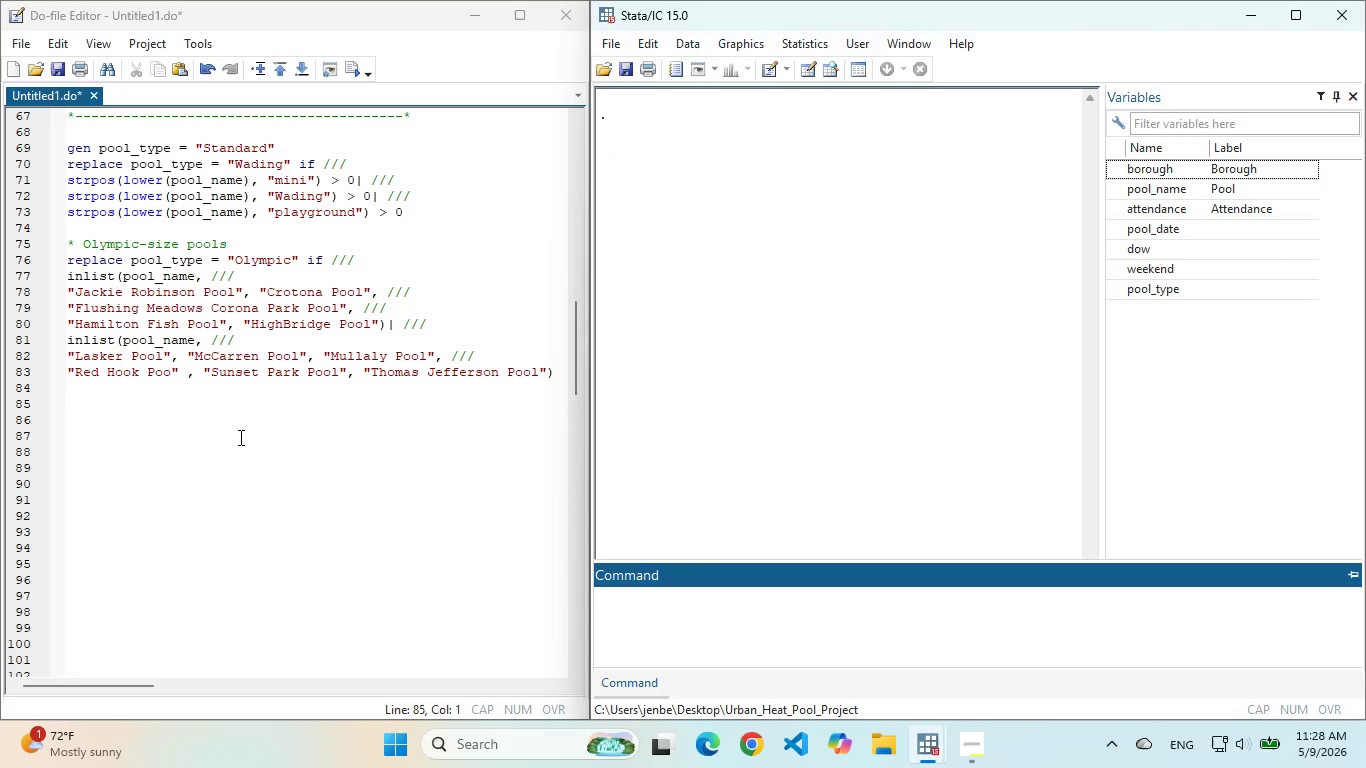 
left_click([233, 429])
 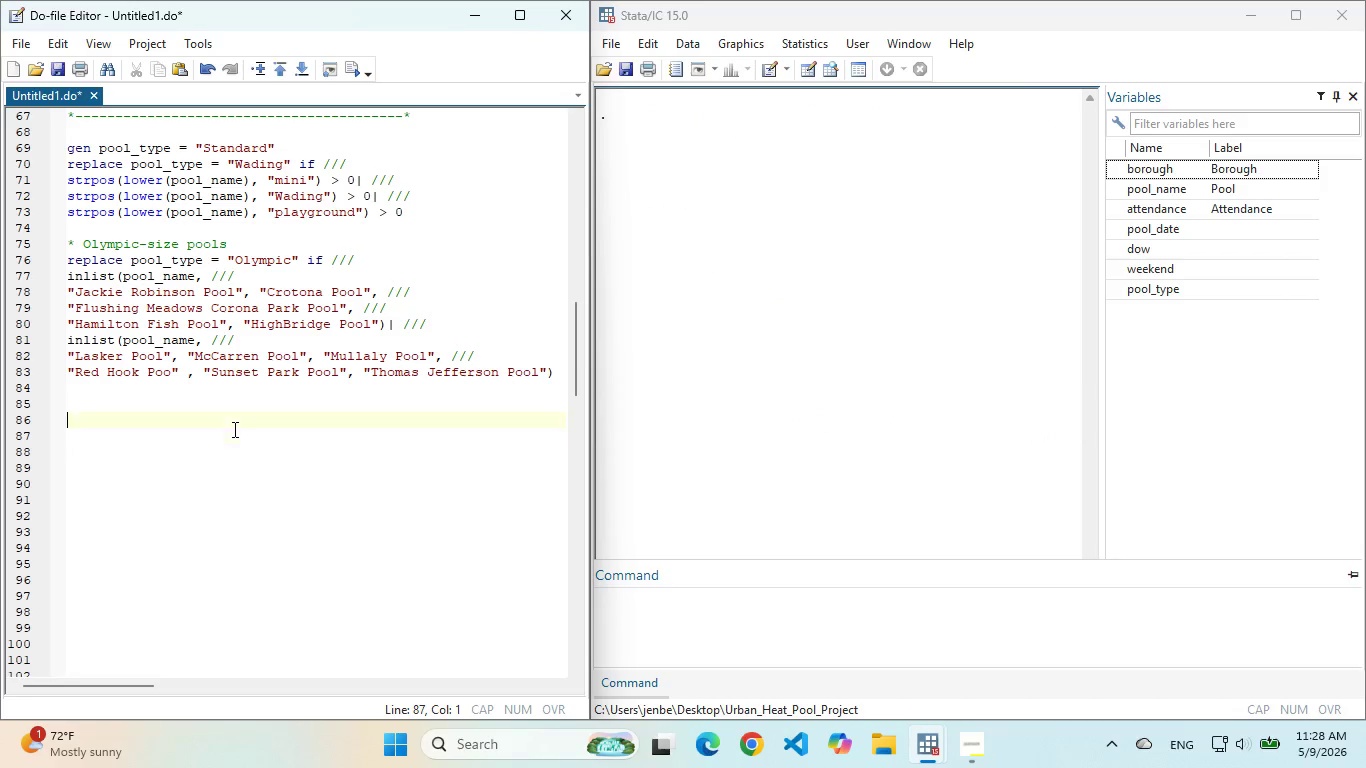 
key(Backspace)
 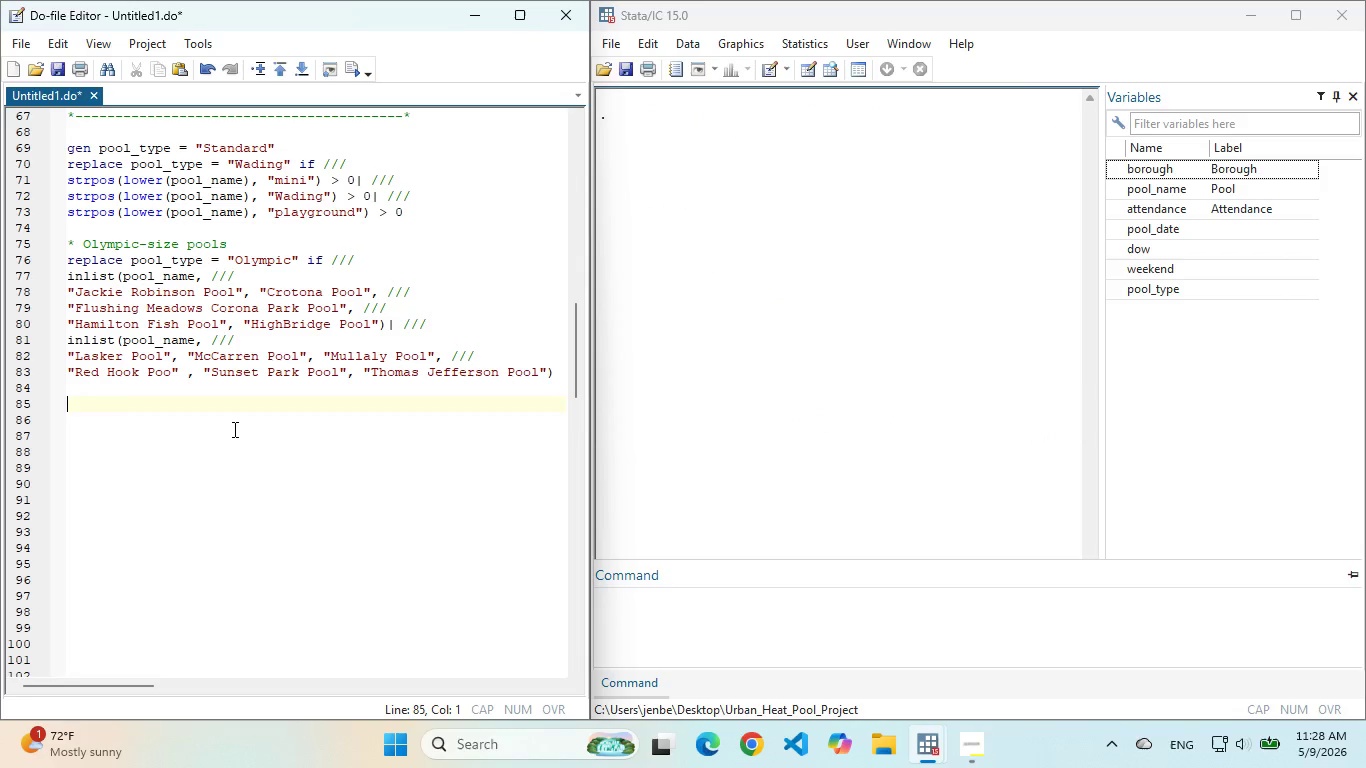 
key(Backspace)
 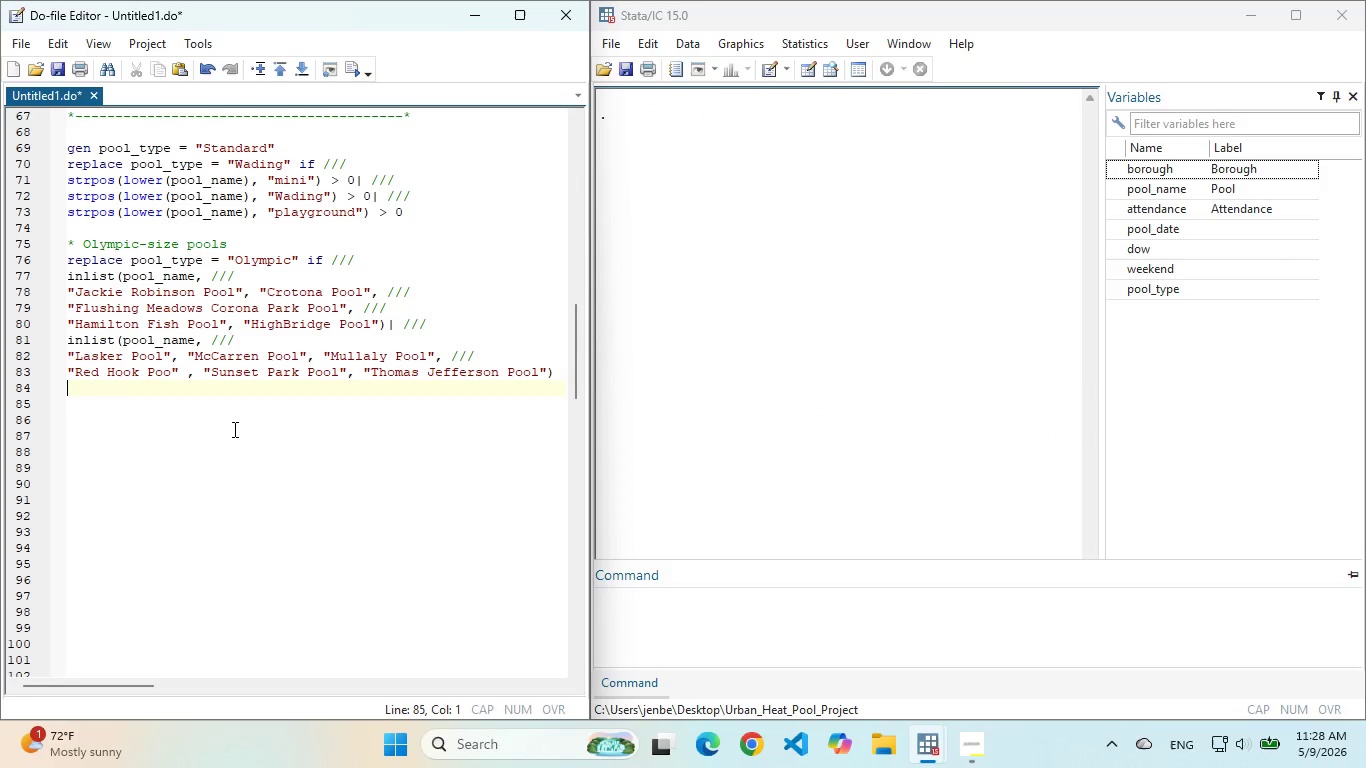 
key(Backspace)
 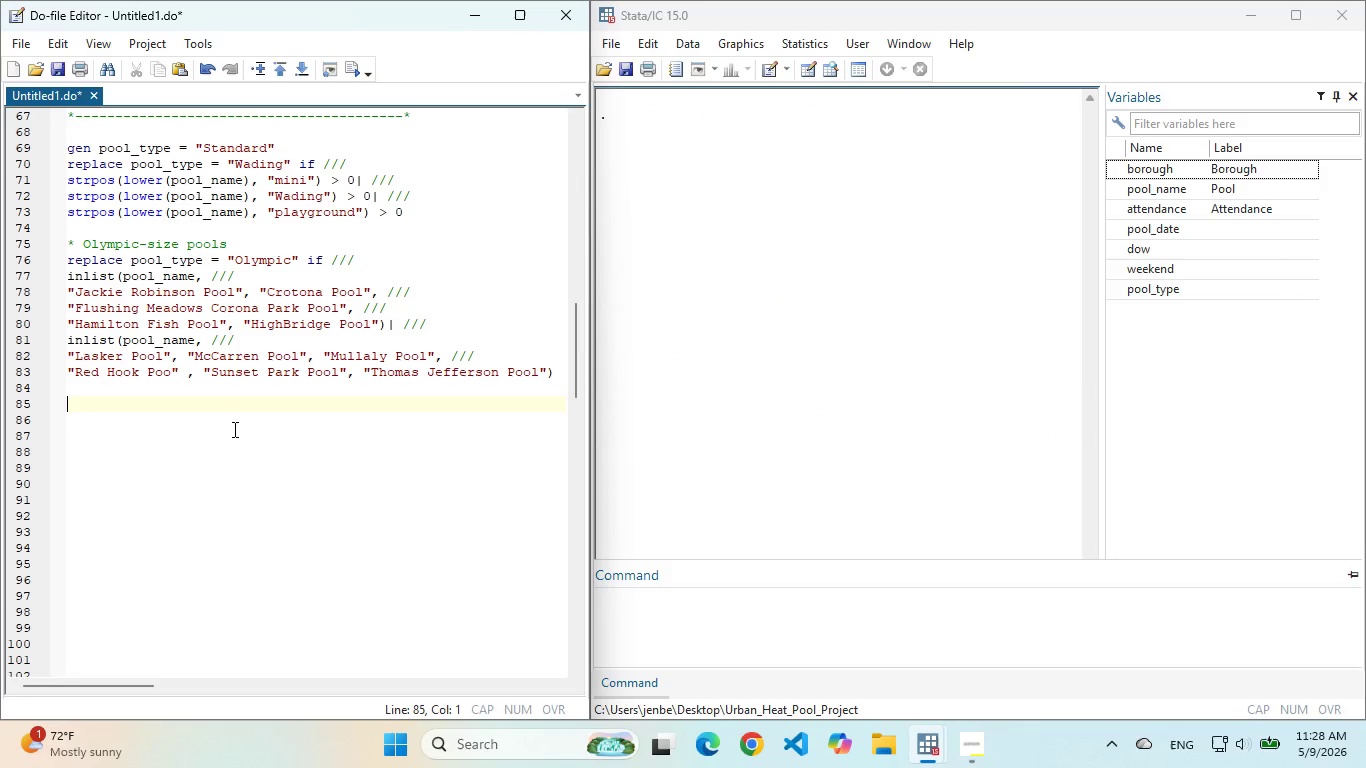 
key(Enter)
 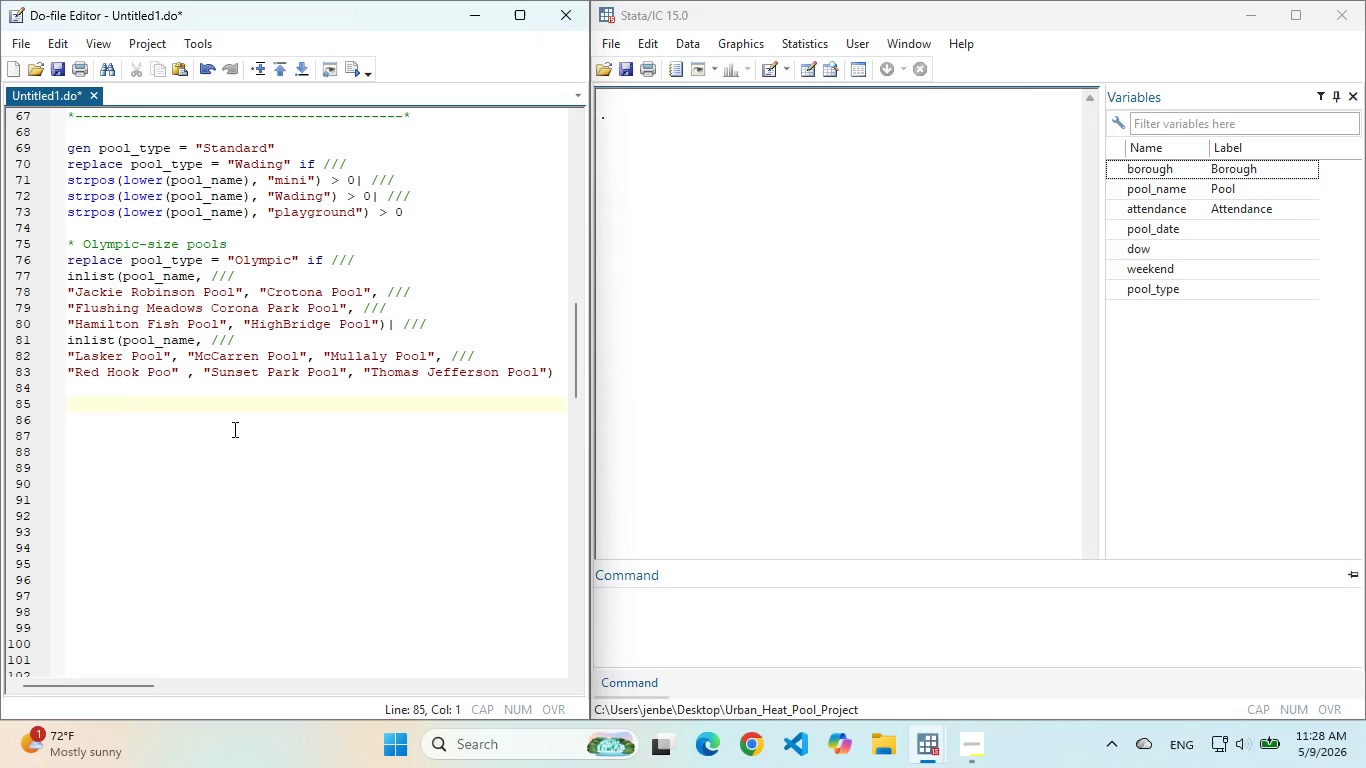 
type(encode pool_type , gen )
key(Backspace)
type((pol_catage)
key(Backspace)
key(Backspace)
key(Backspace)
key(Backspace)
key(Backspace)
key(Backspace)
key(Backspace)
key(Backspace)
type(ol_category))
 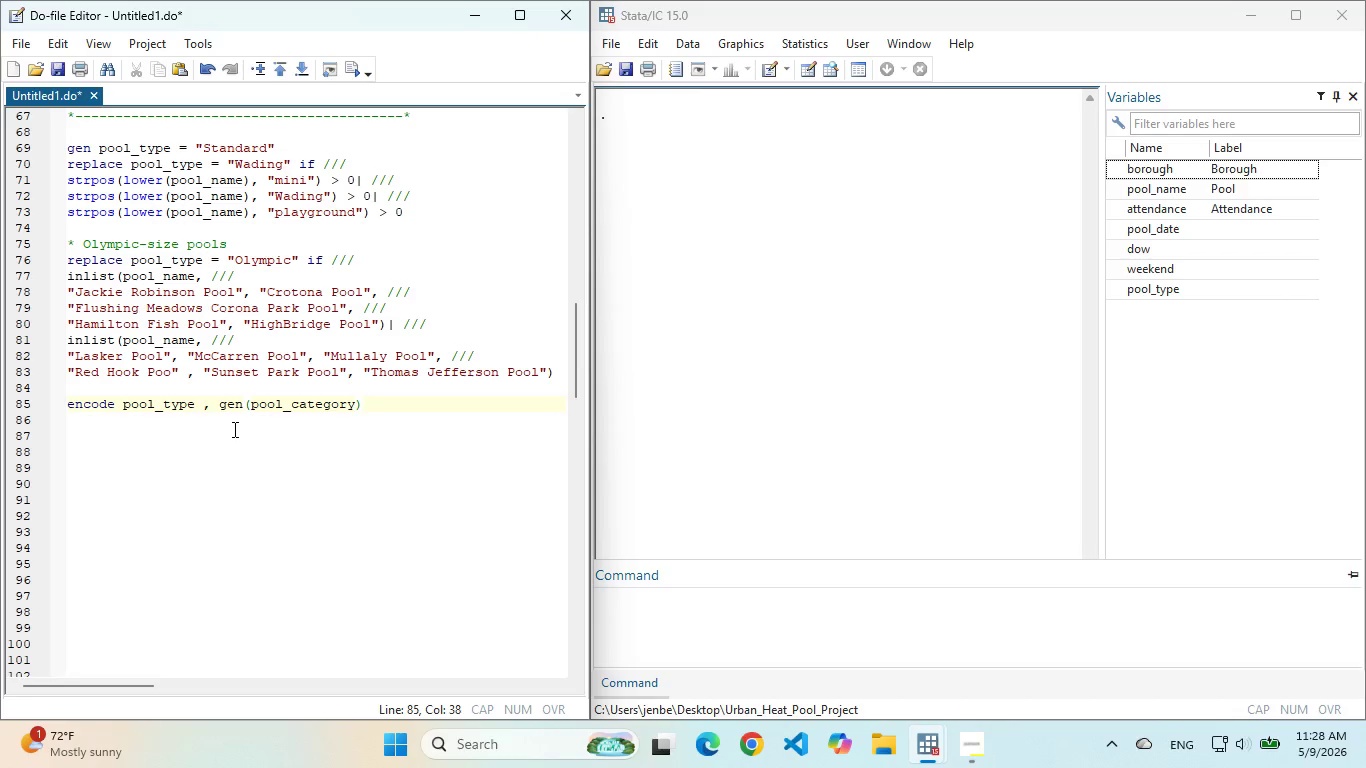 
key(Enter)
 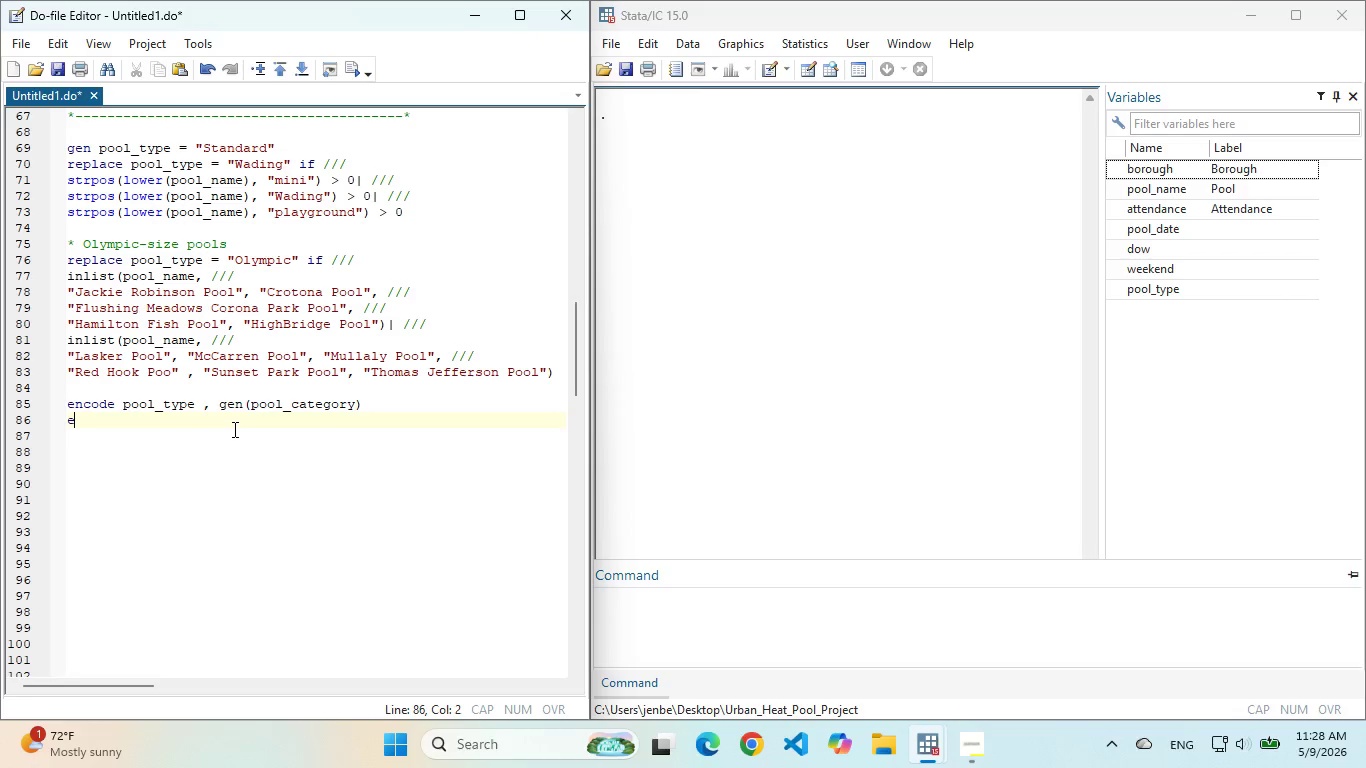 
type(encode borough , gen(bo)
 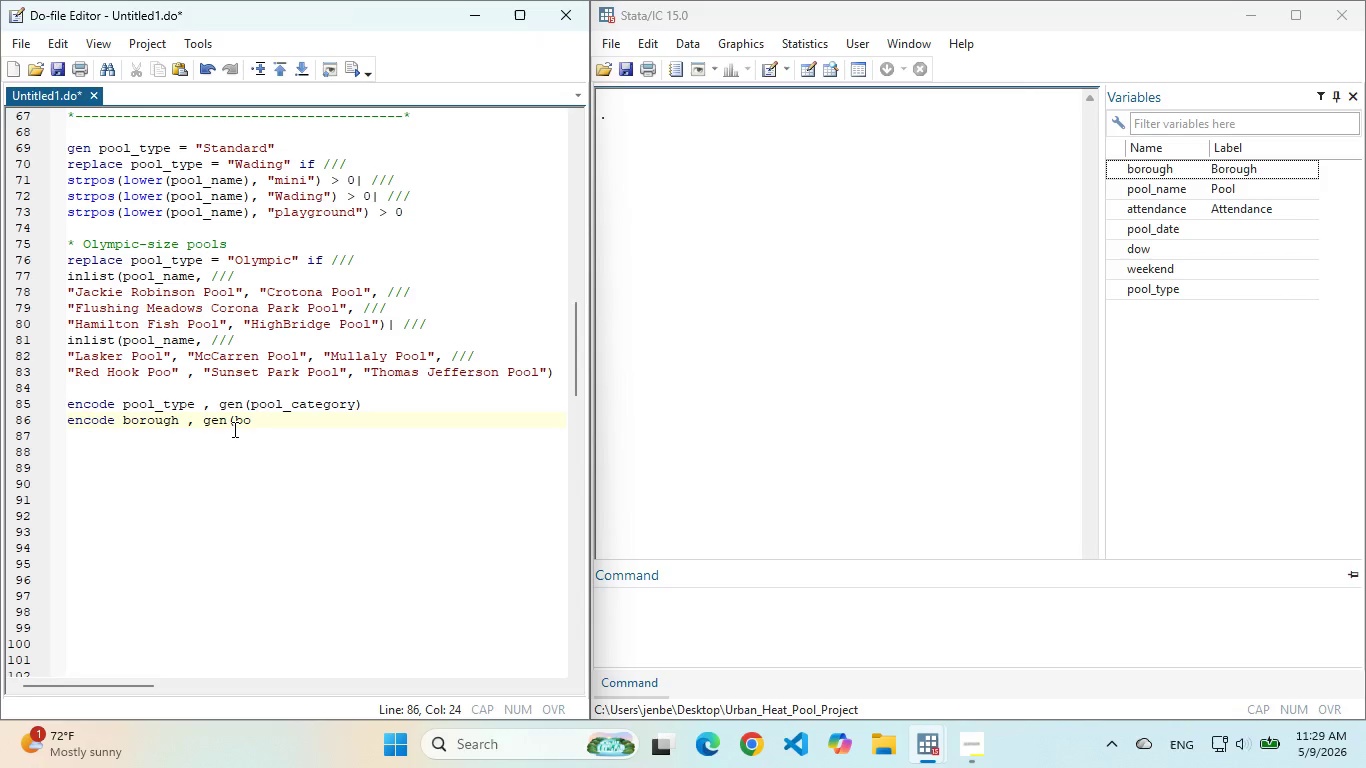 
type(rough_cat))
 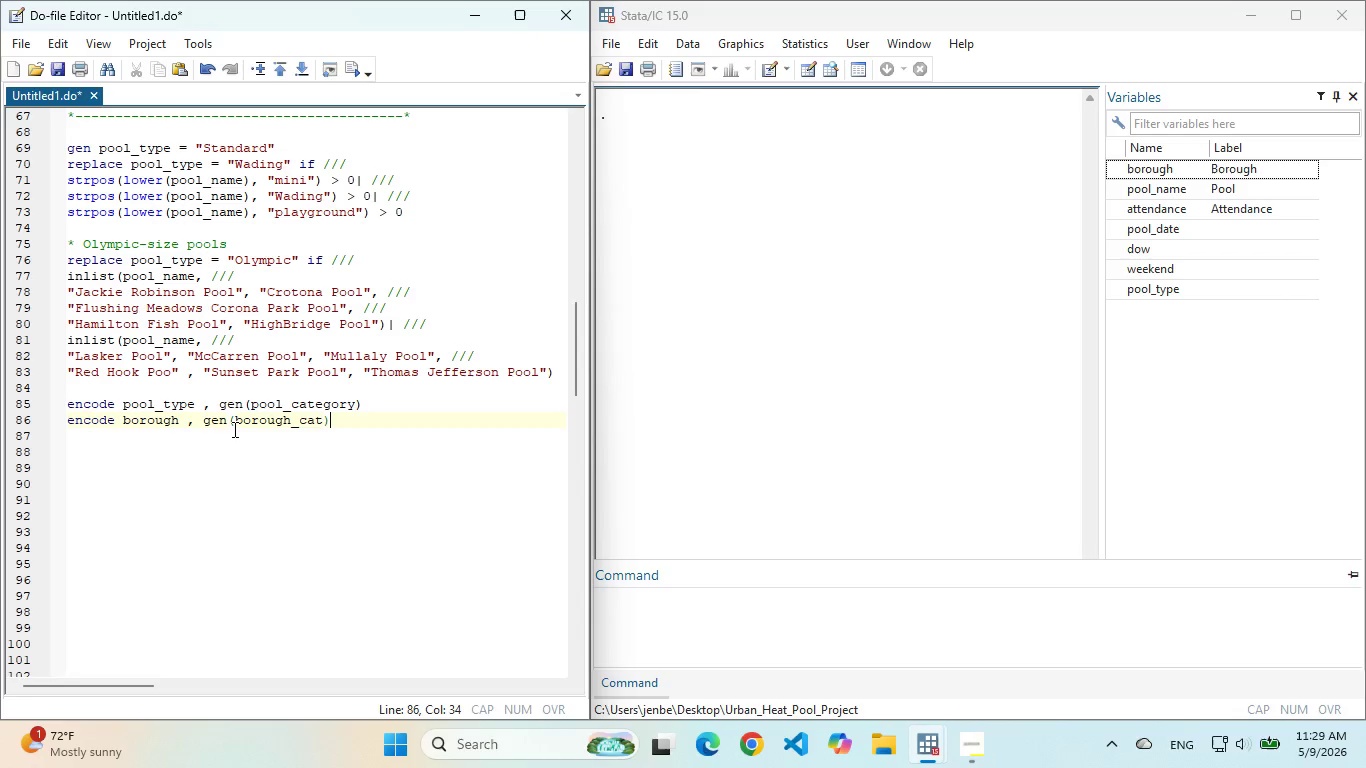 
key(Enter)
 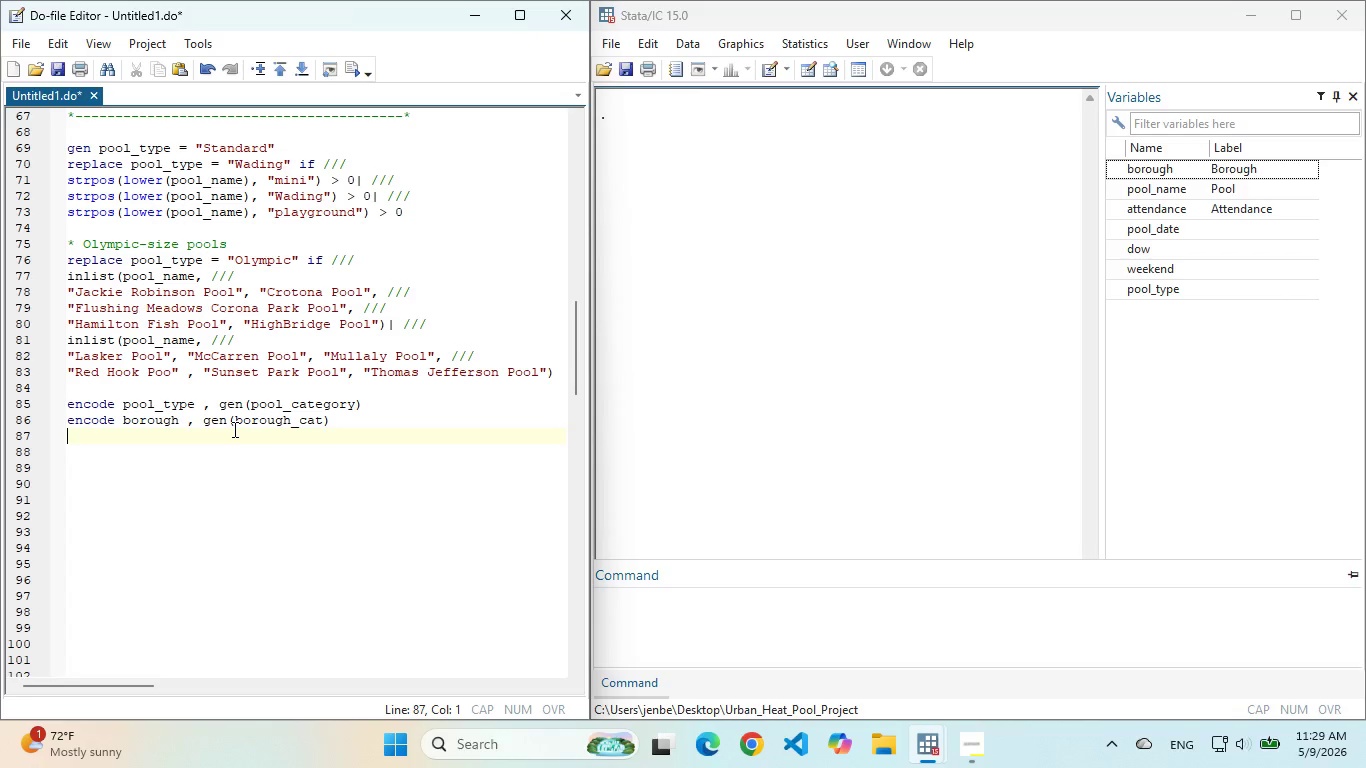 
type(* )
key(Backspace)
type(---- Variable labels)
 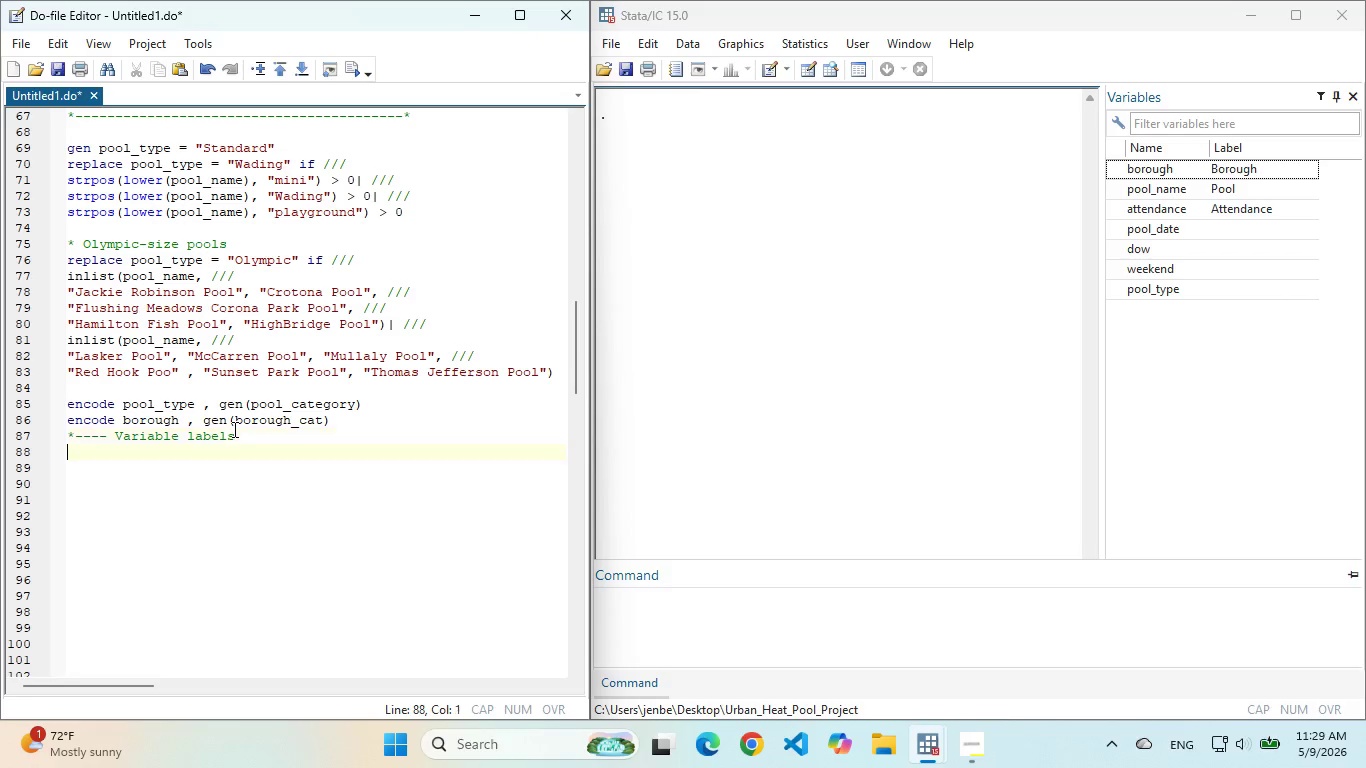 
key(Enter)
 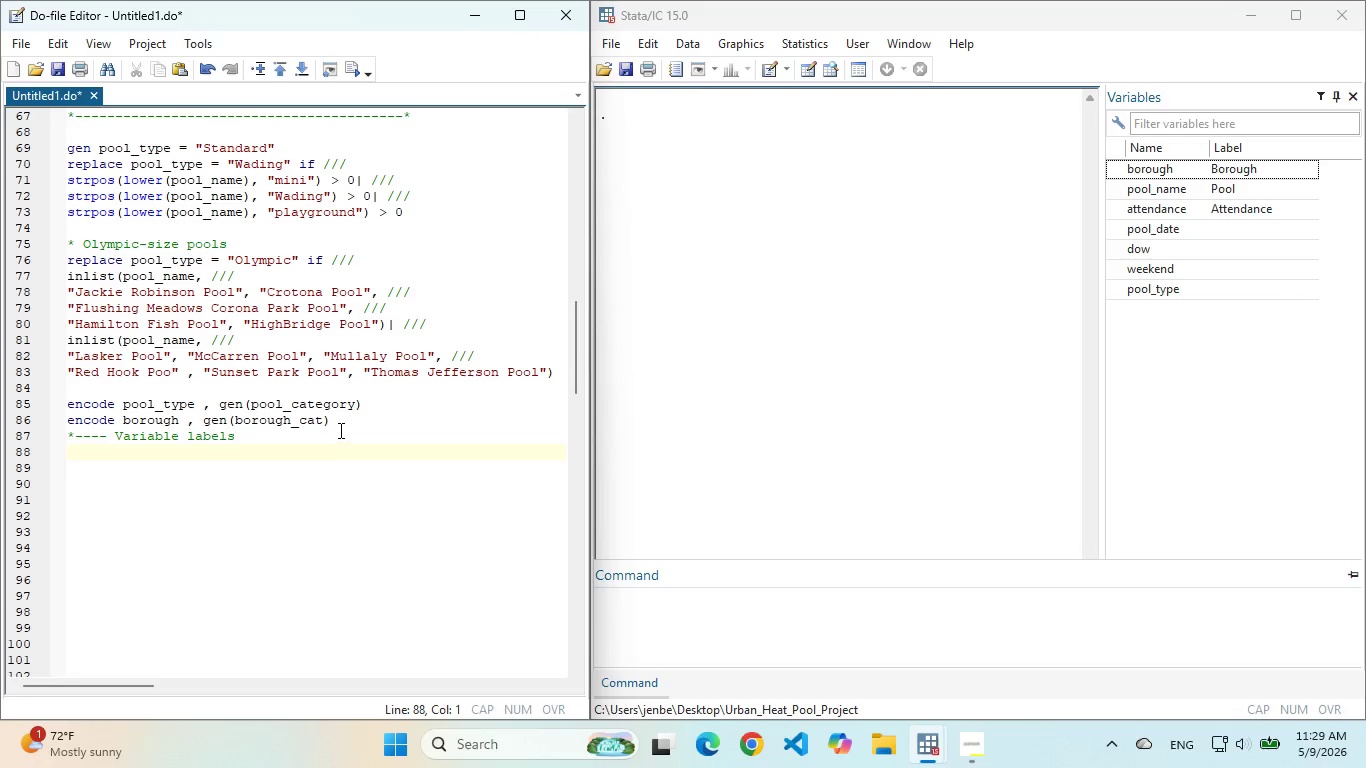 
left_click([345, 423])
 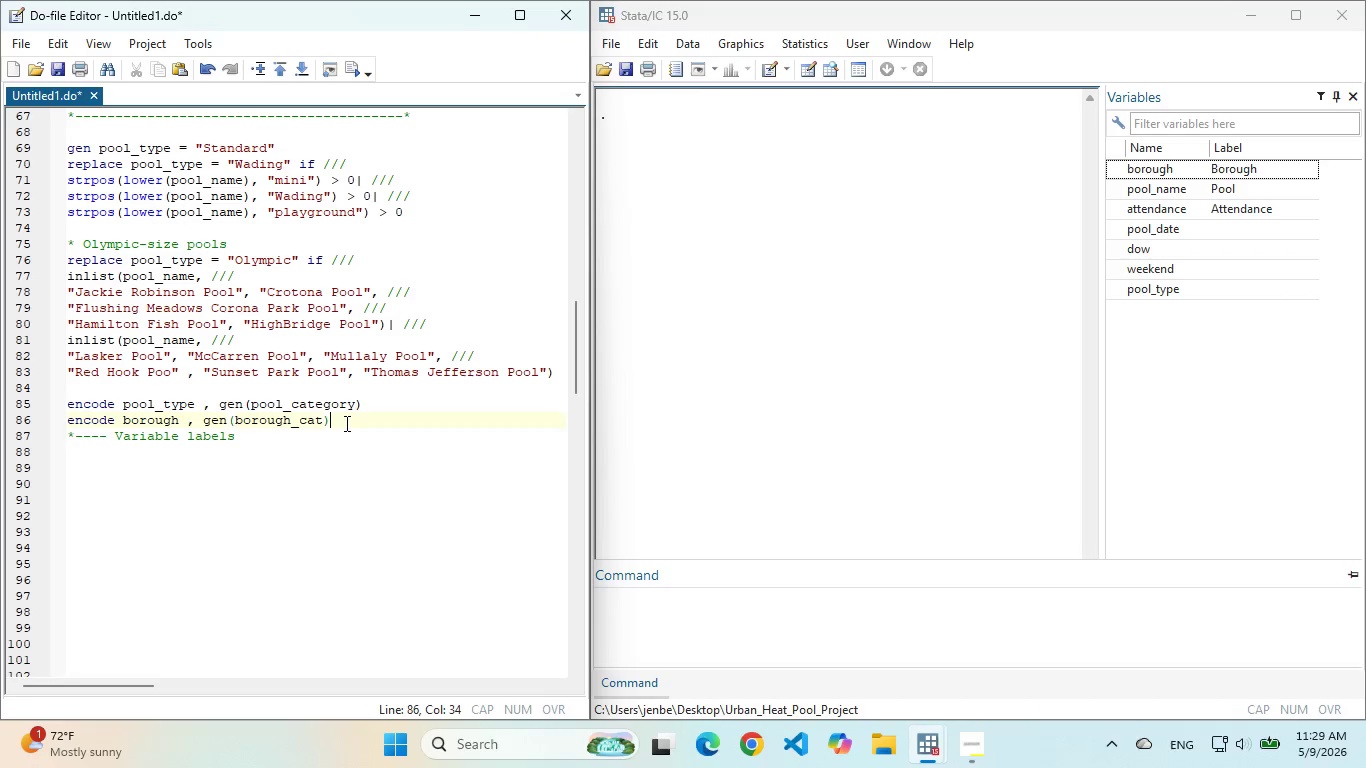 
key(Enter)
 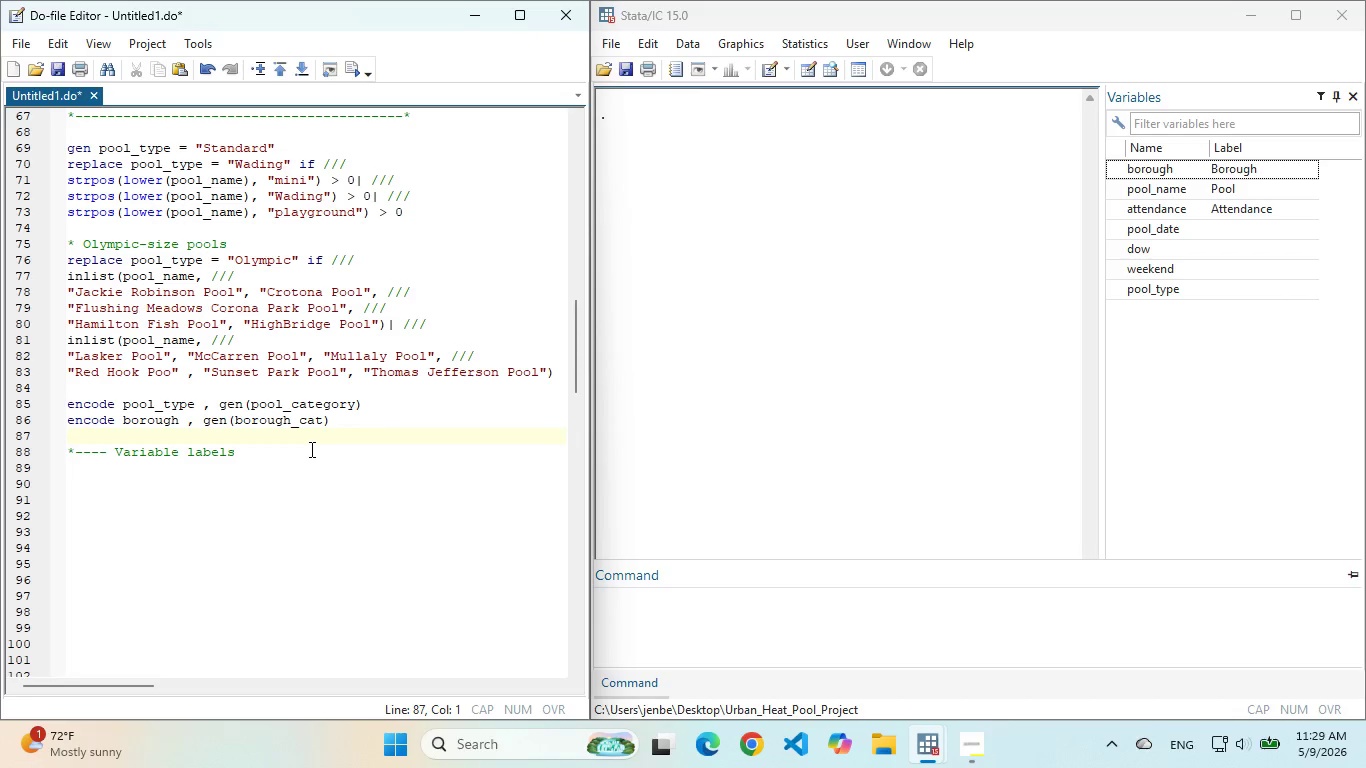 
left_click([310, 449])
 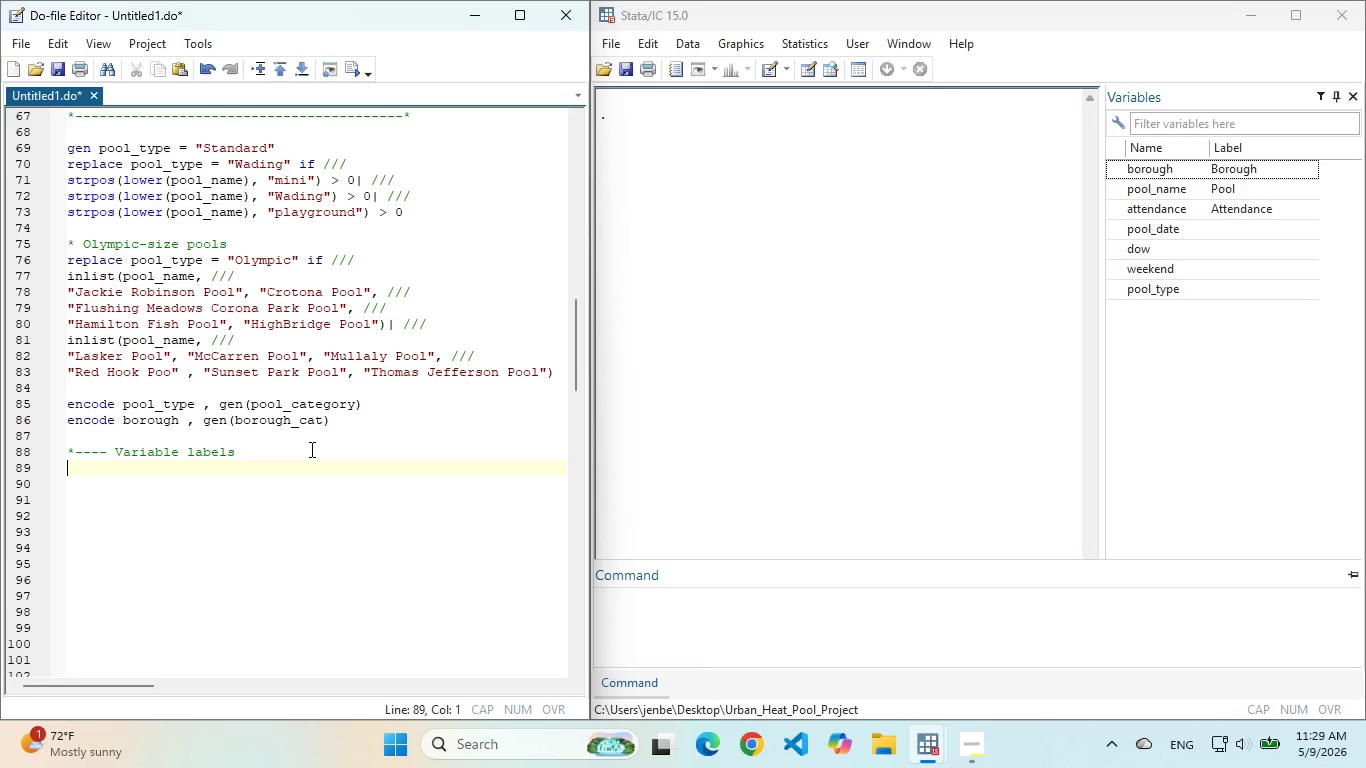 
key(Enter)
 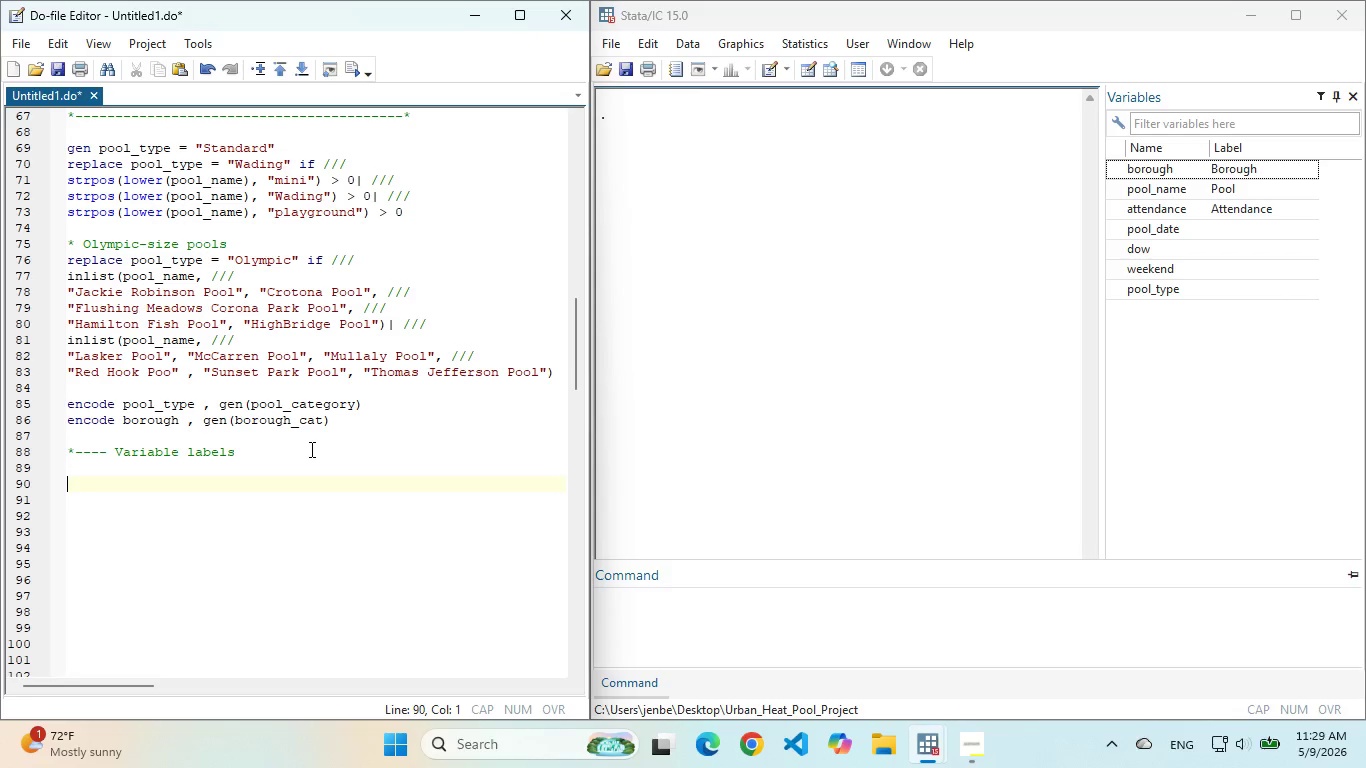 
key(Enter)
 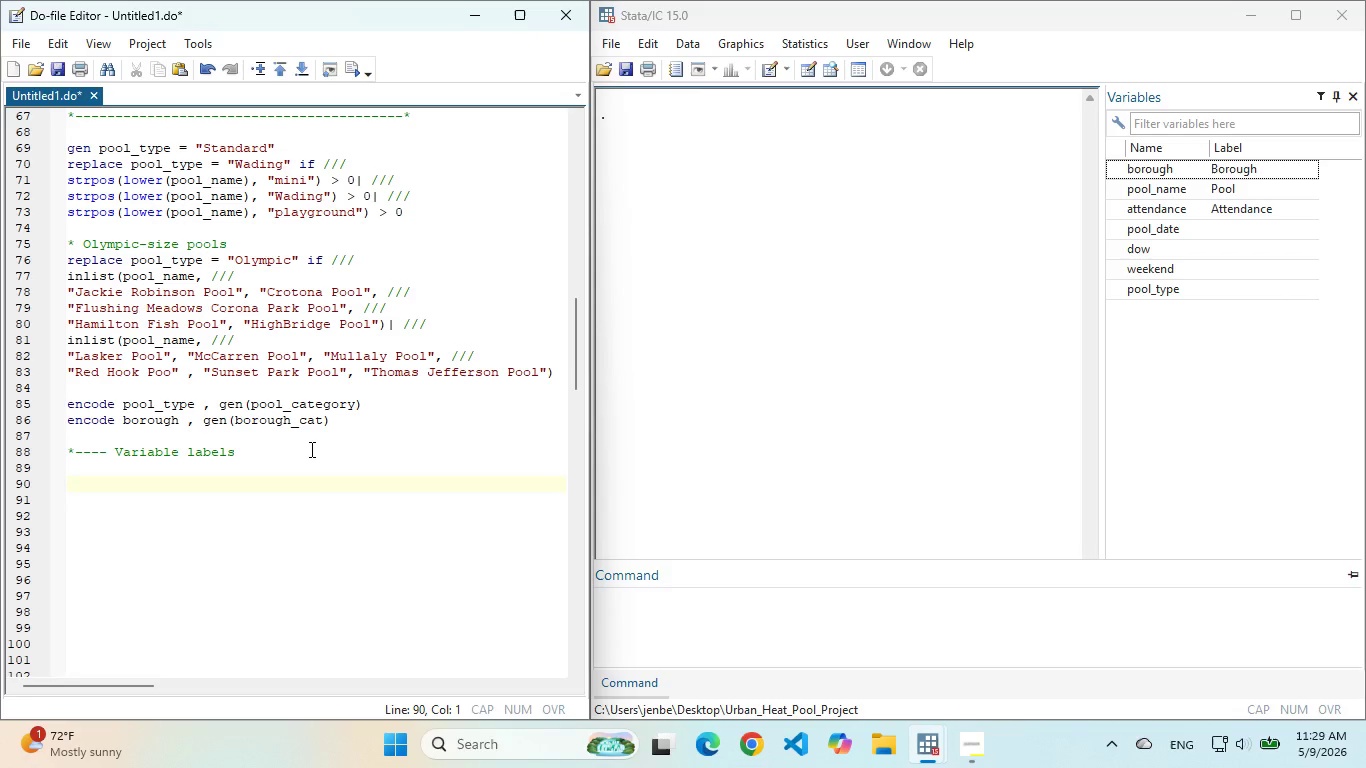 
type(label variable pool_date "Date of Attendance record")
 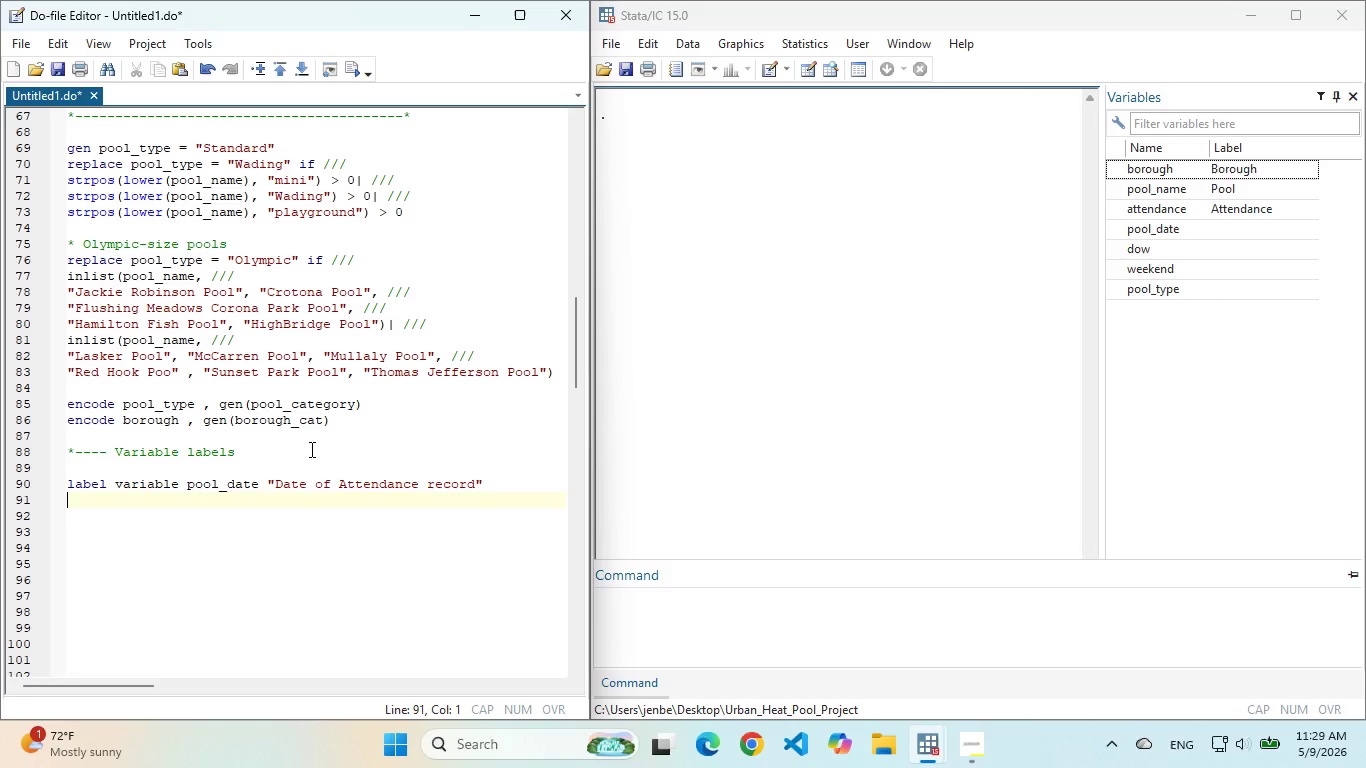 
 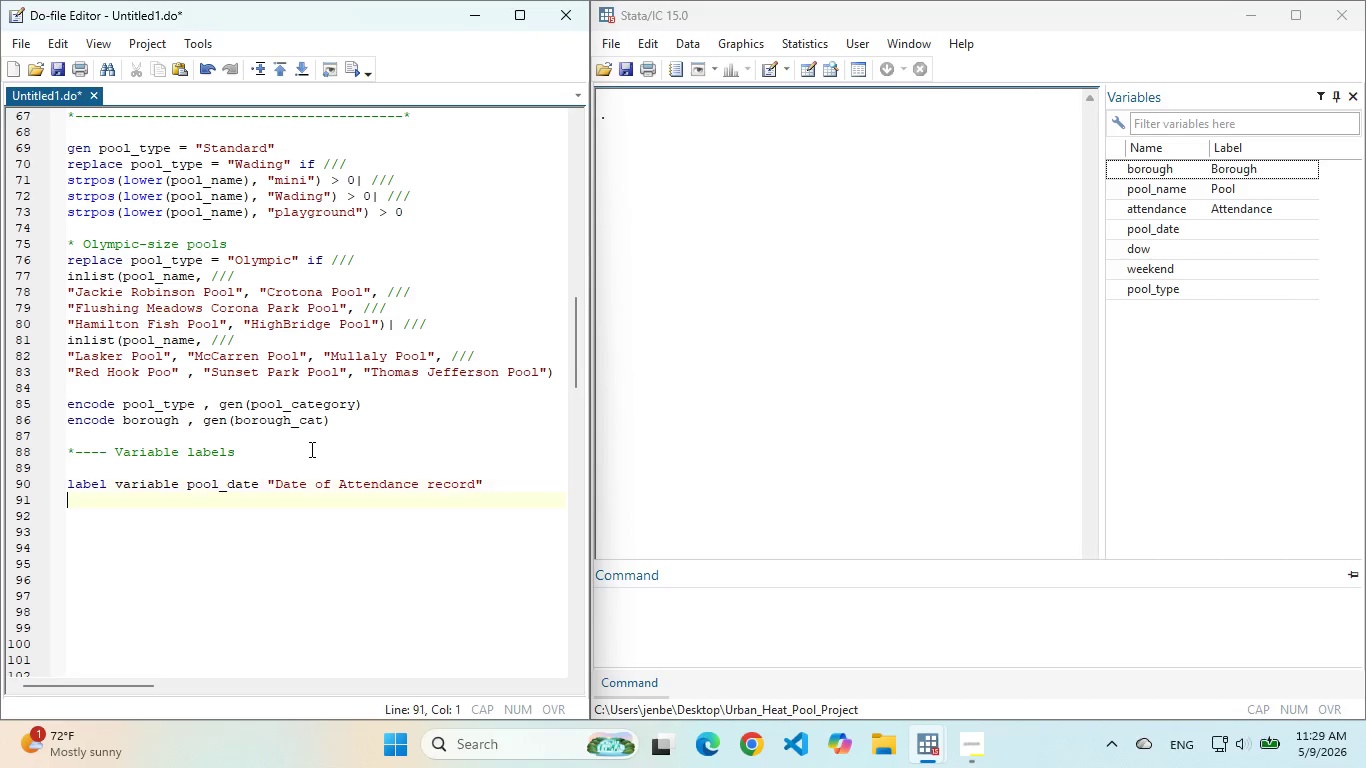 
key(Enter)
 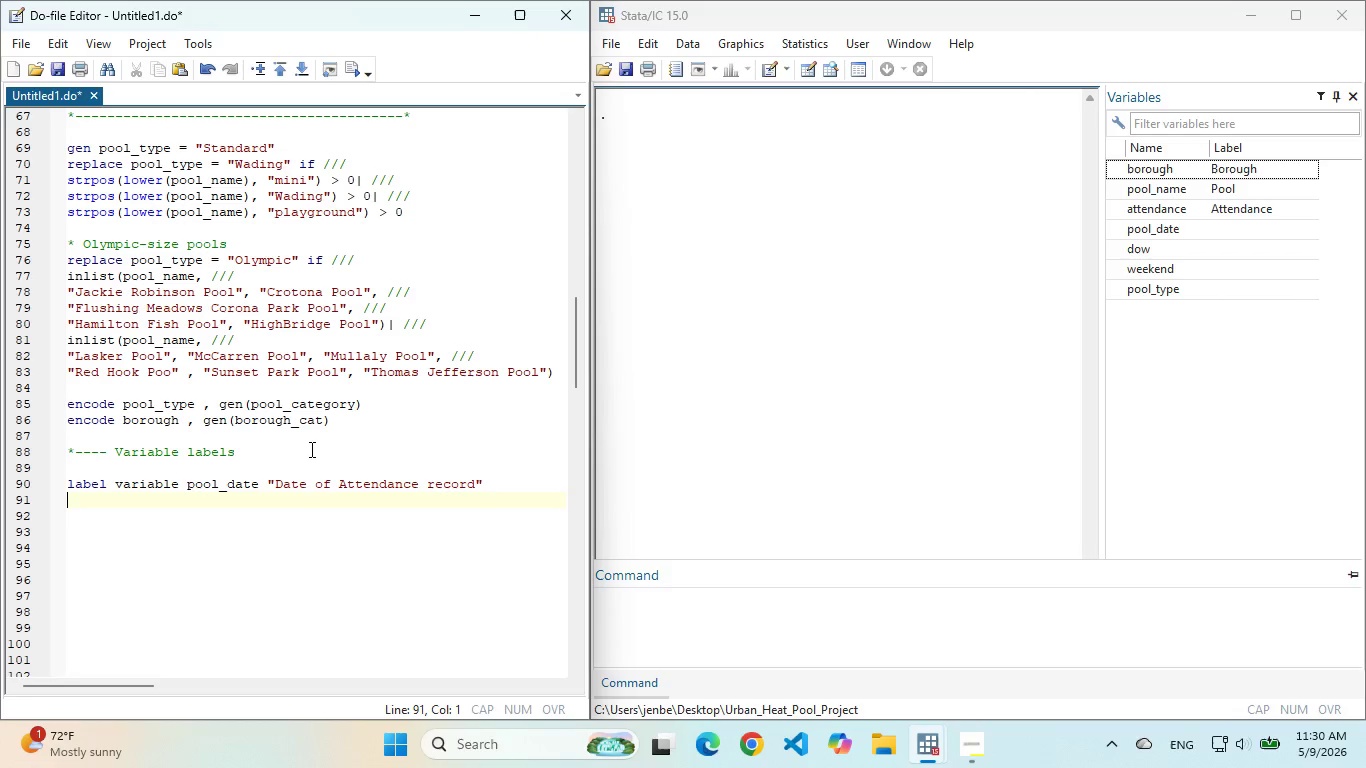 
type(labe;)
key(Backspace)
type(l variable pool_name "Name of pool facility")
 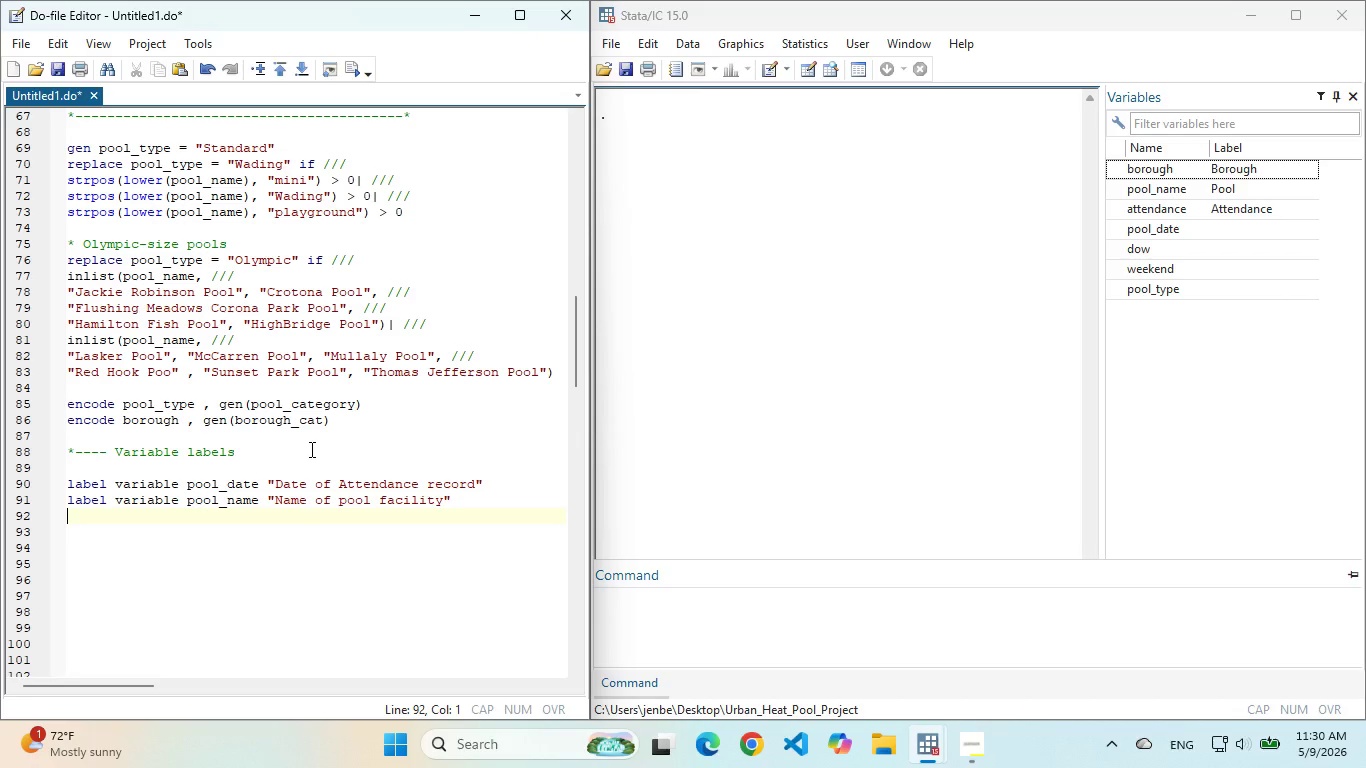 
 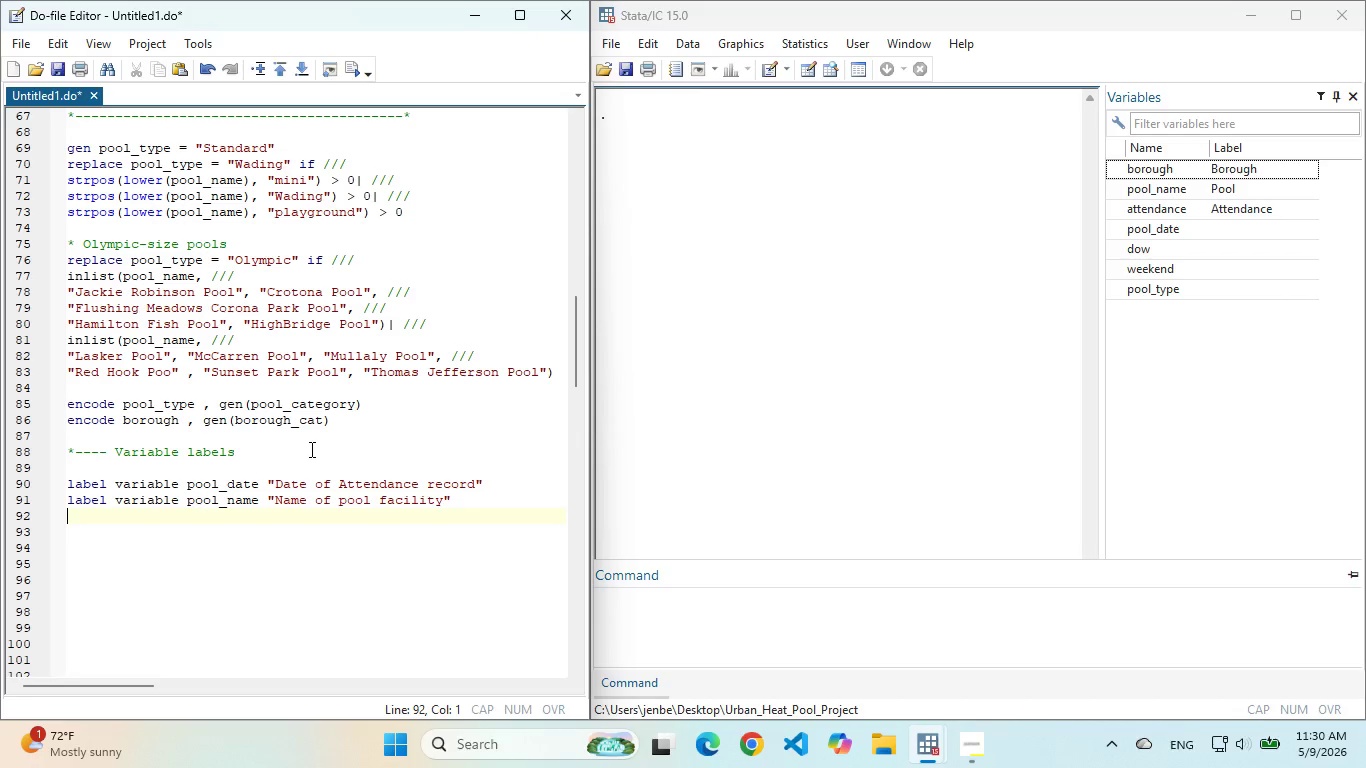 
key(Enter)
 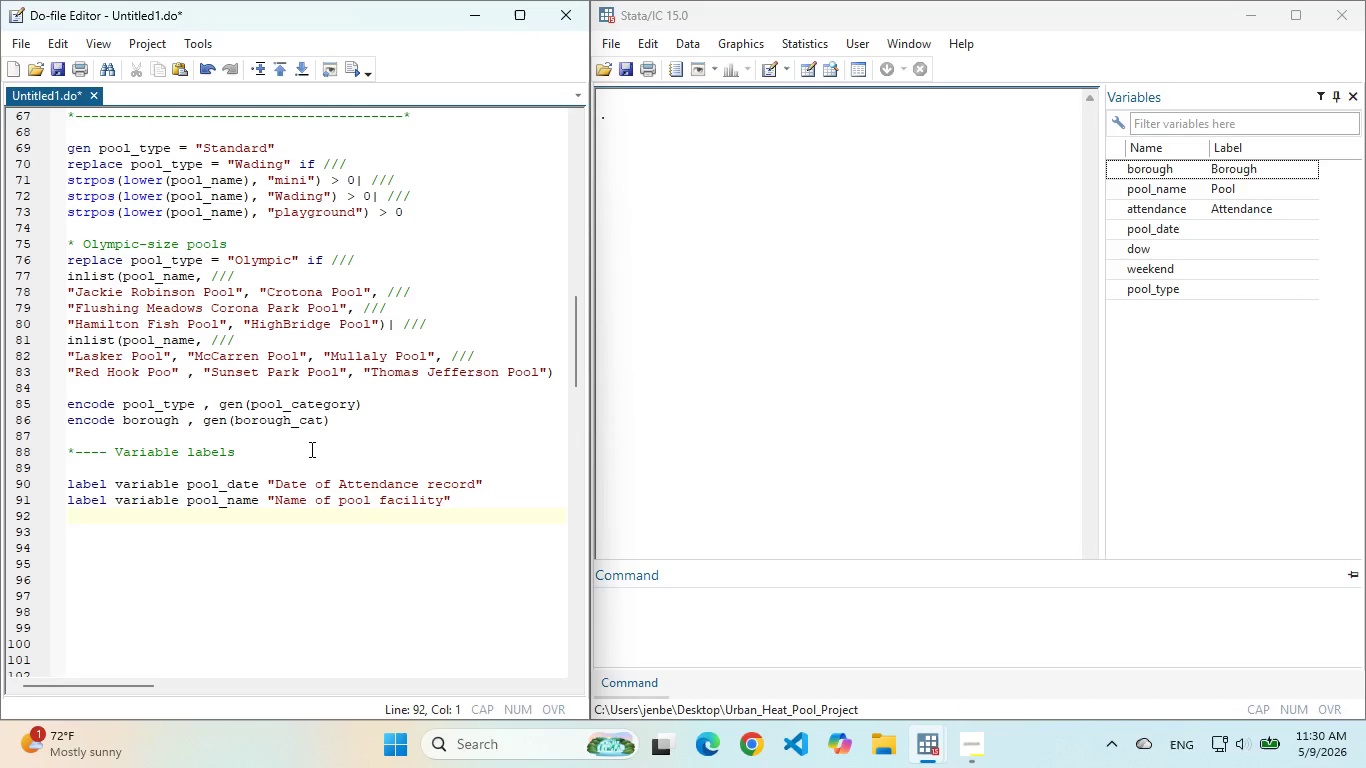 
type(lable variable attendance "da)
key(Backspace)
key(Backspace)
type(Daily pool attendance count")
 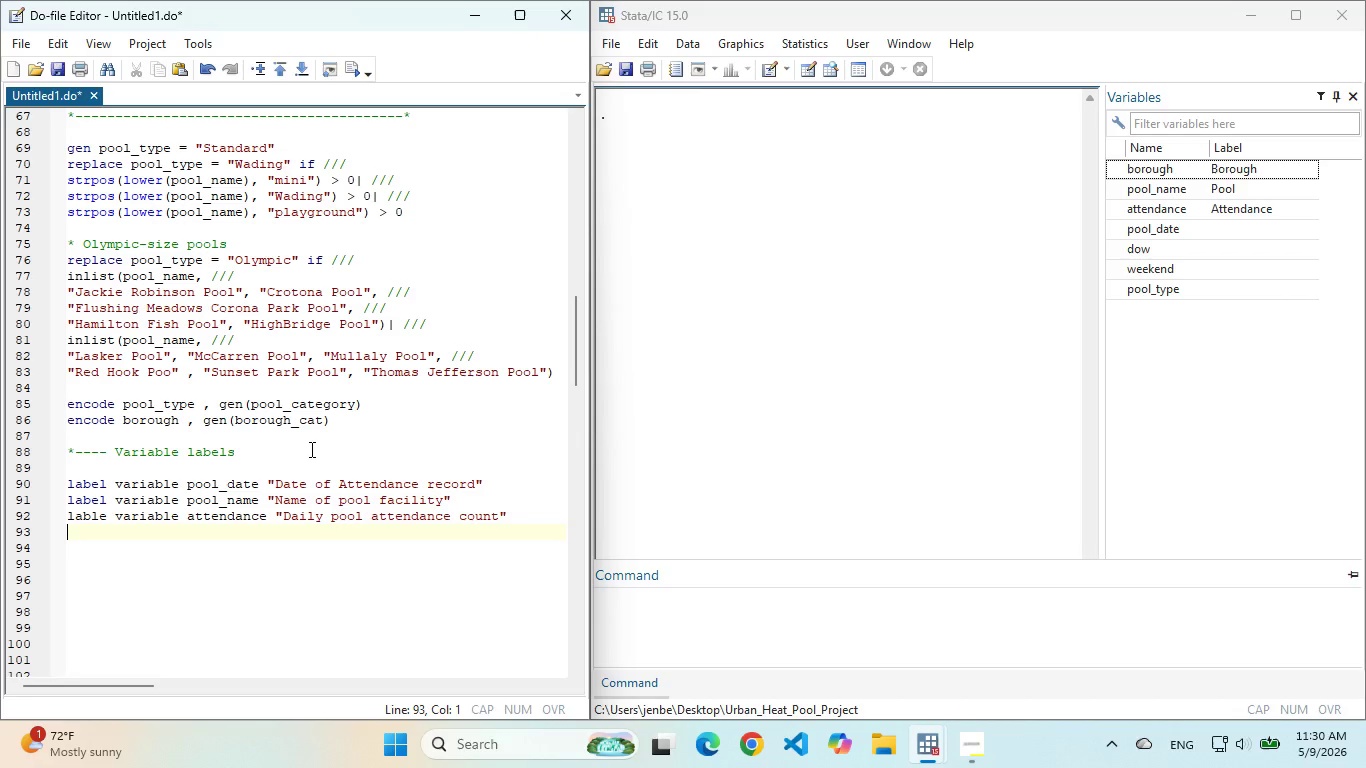 
 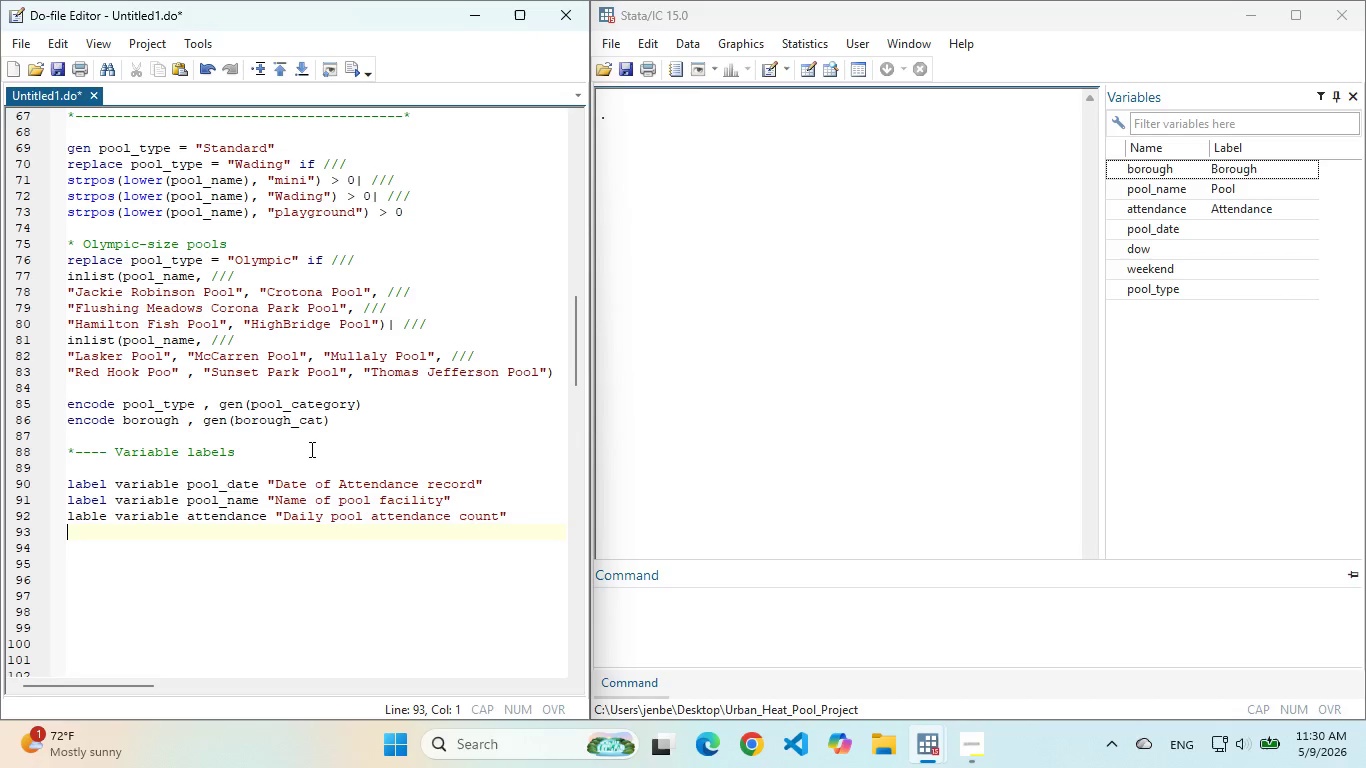 
key(Enter)
 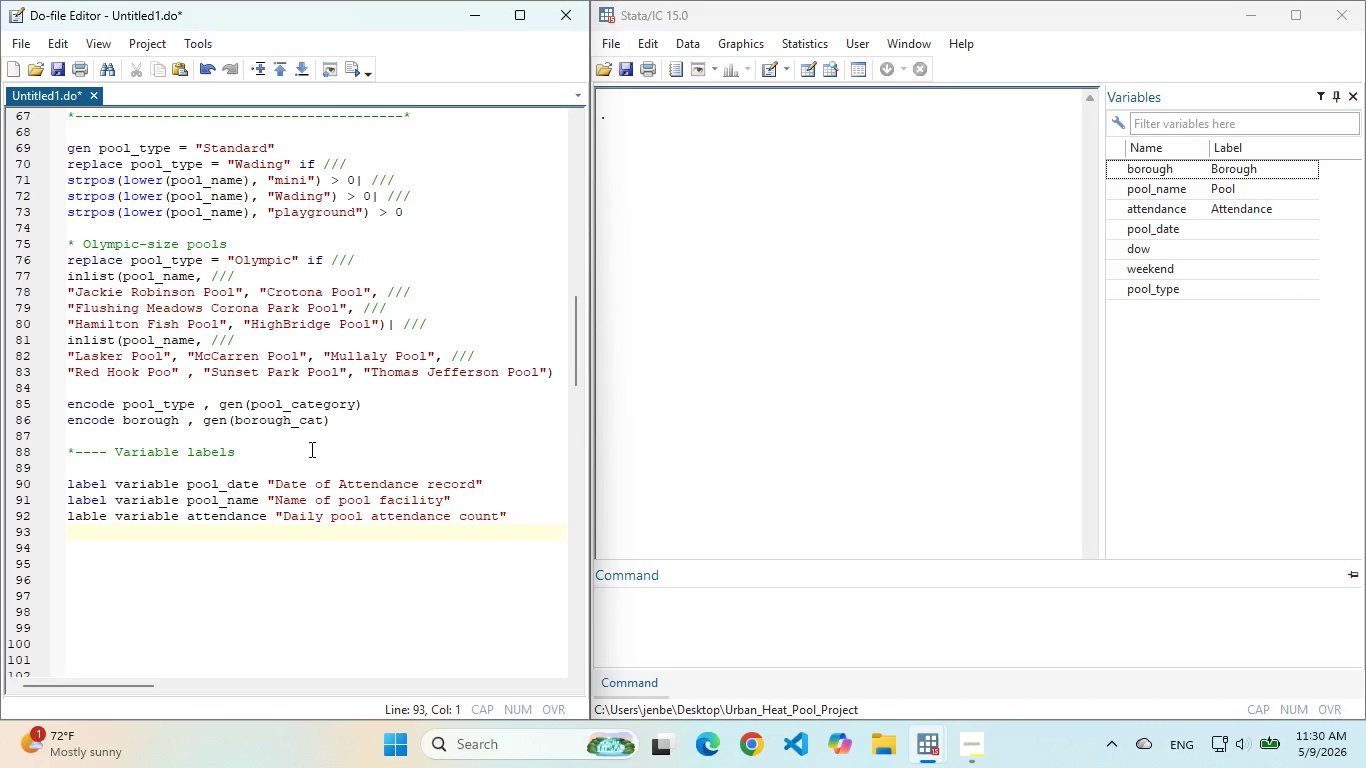 
left_click_drag(start_coordinate=[179, 547], to_coordinate=[50, 410])
 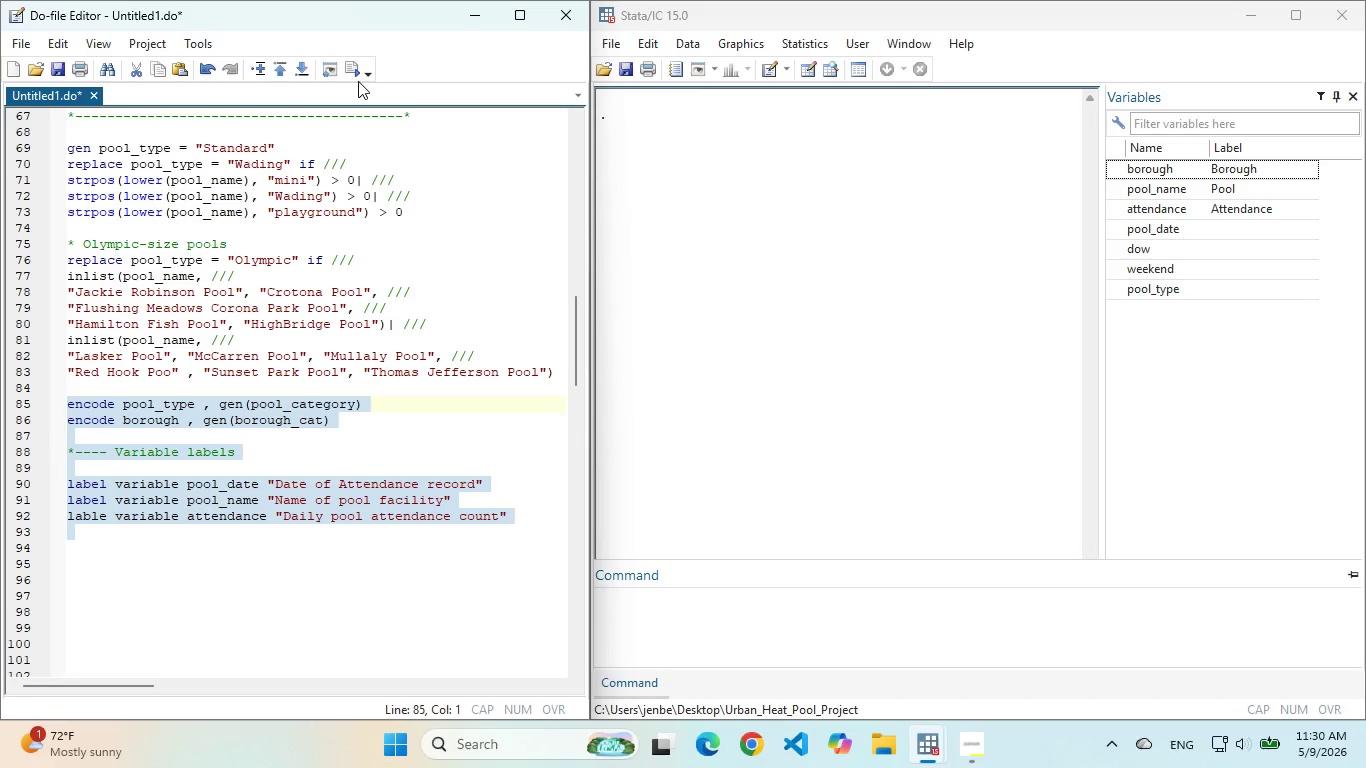 
left_click([357, 76])
 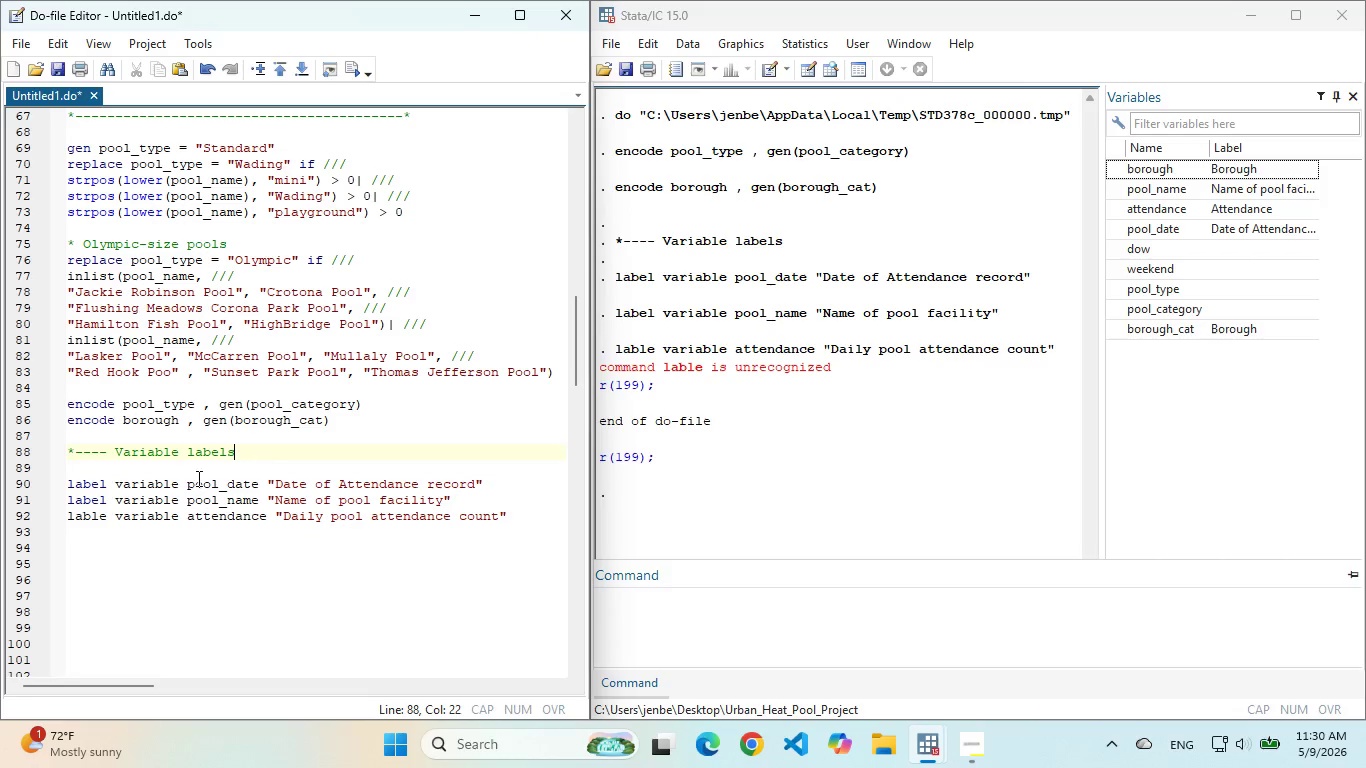 
double_click([83, 489])
 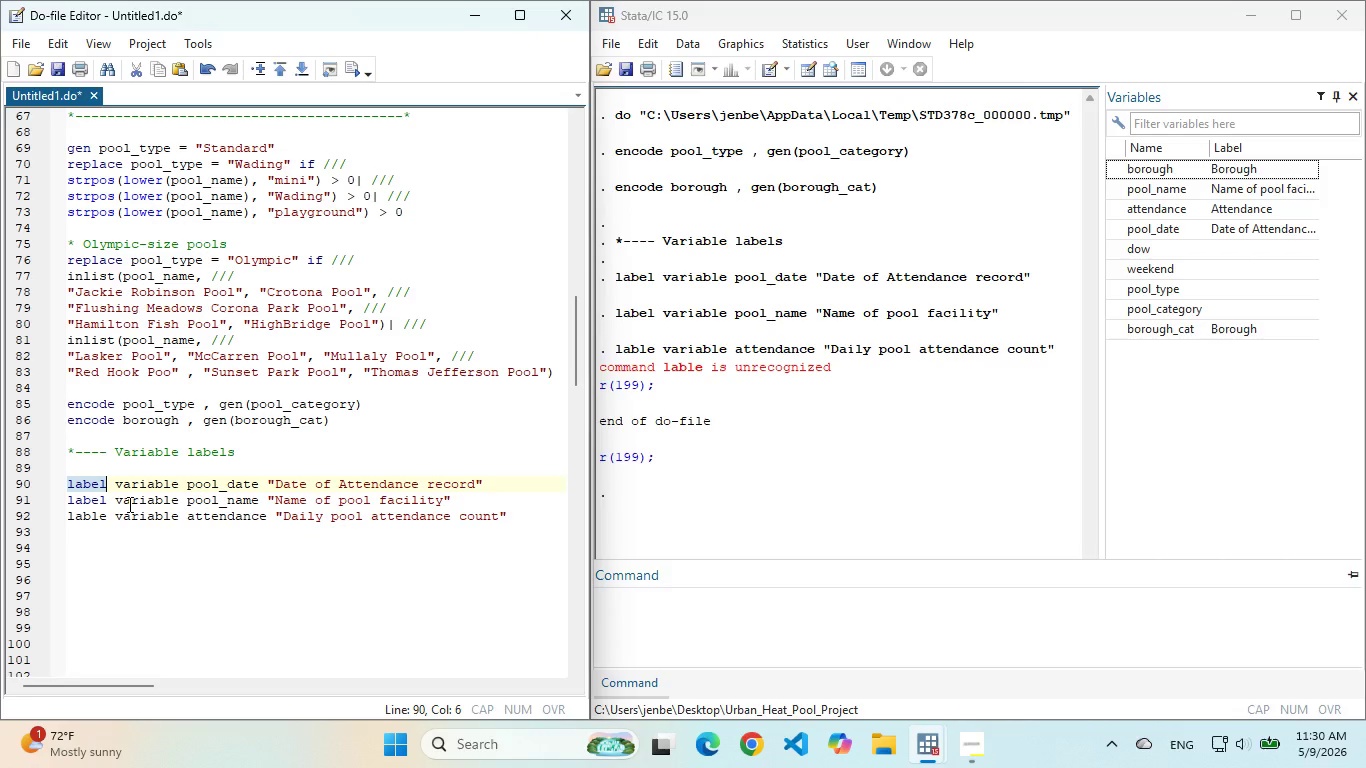 
wait(5.41)
 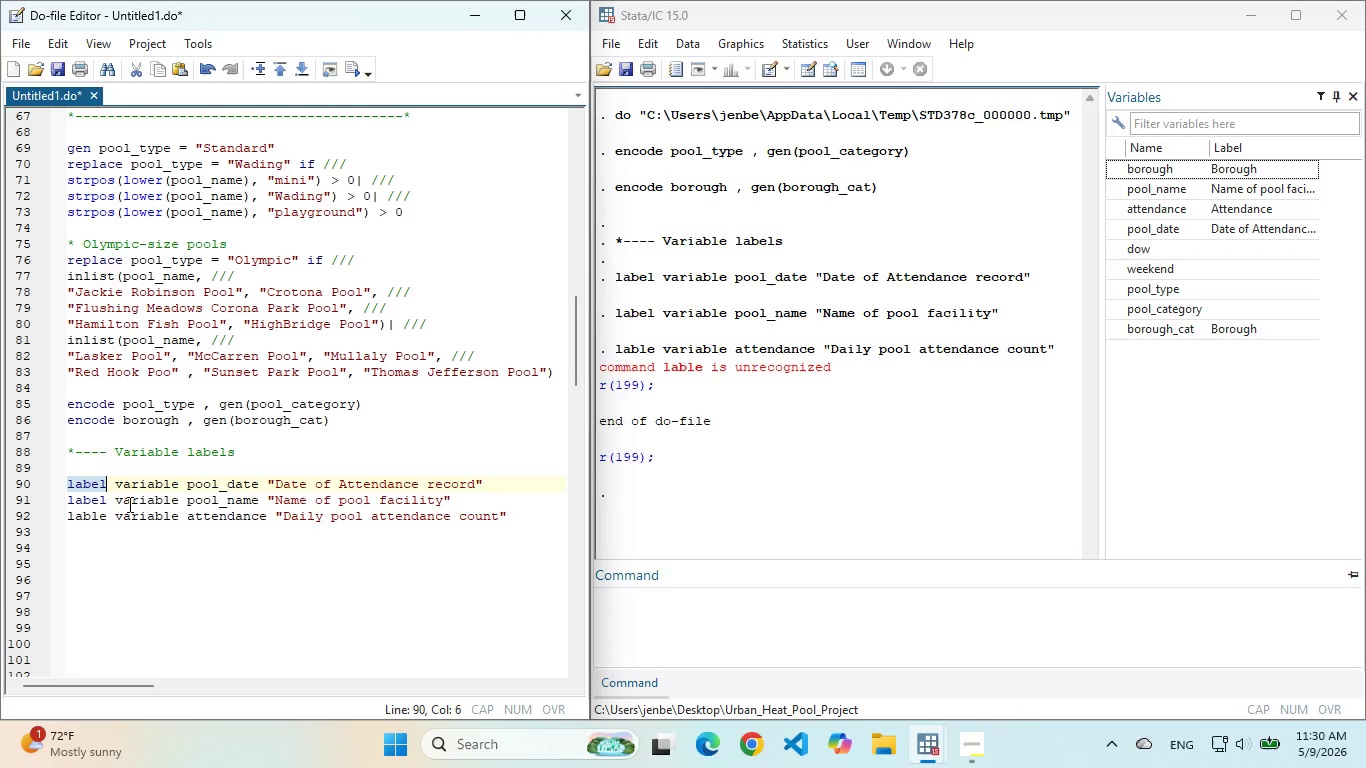 
type(label)
 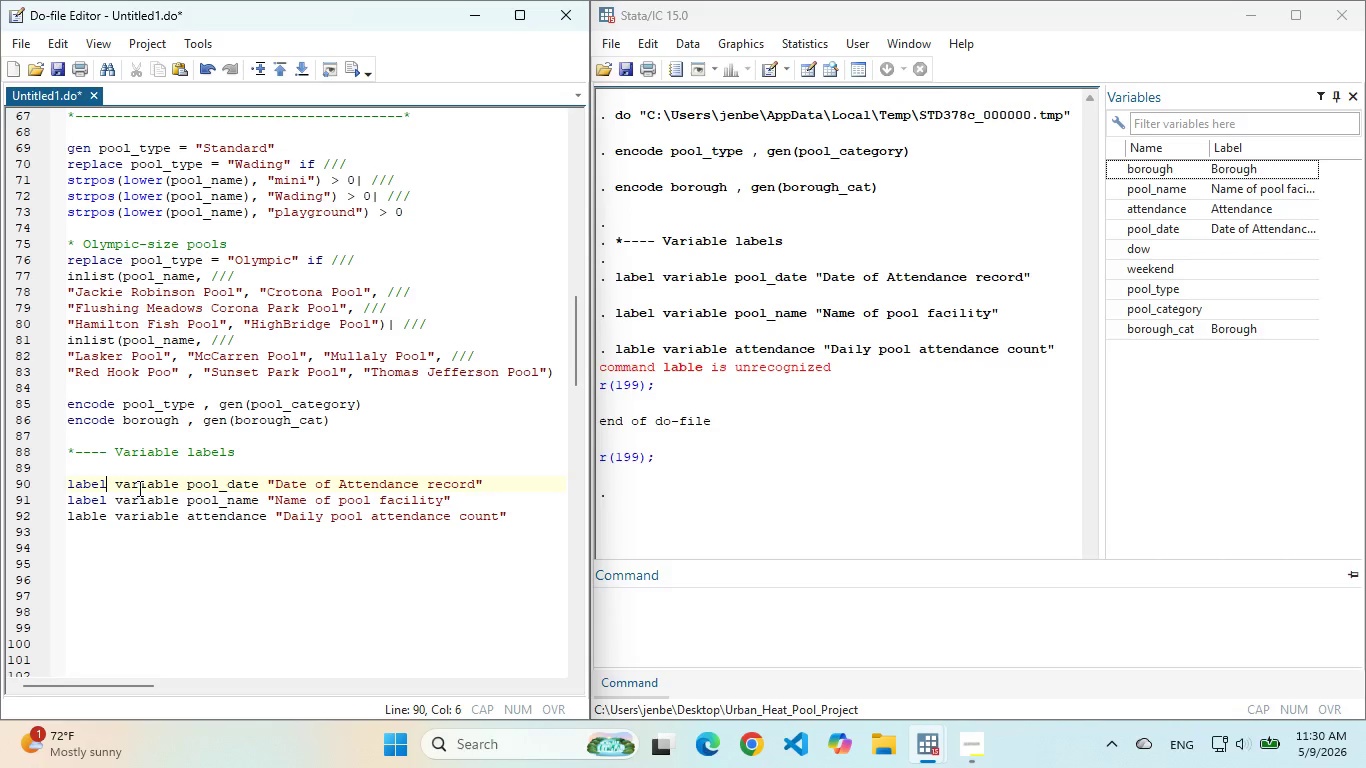 
double_click([138, 488])
 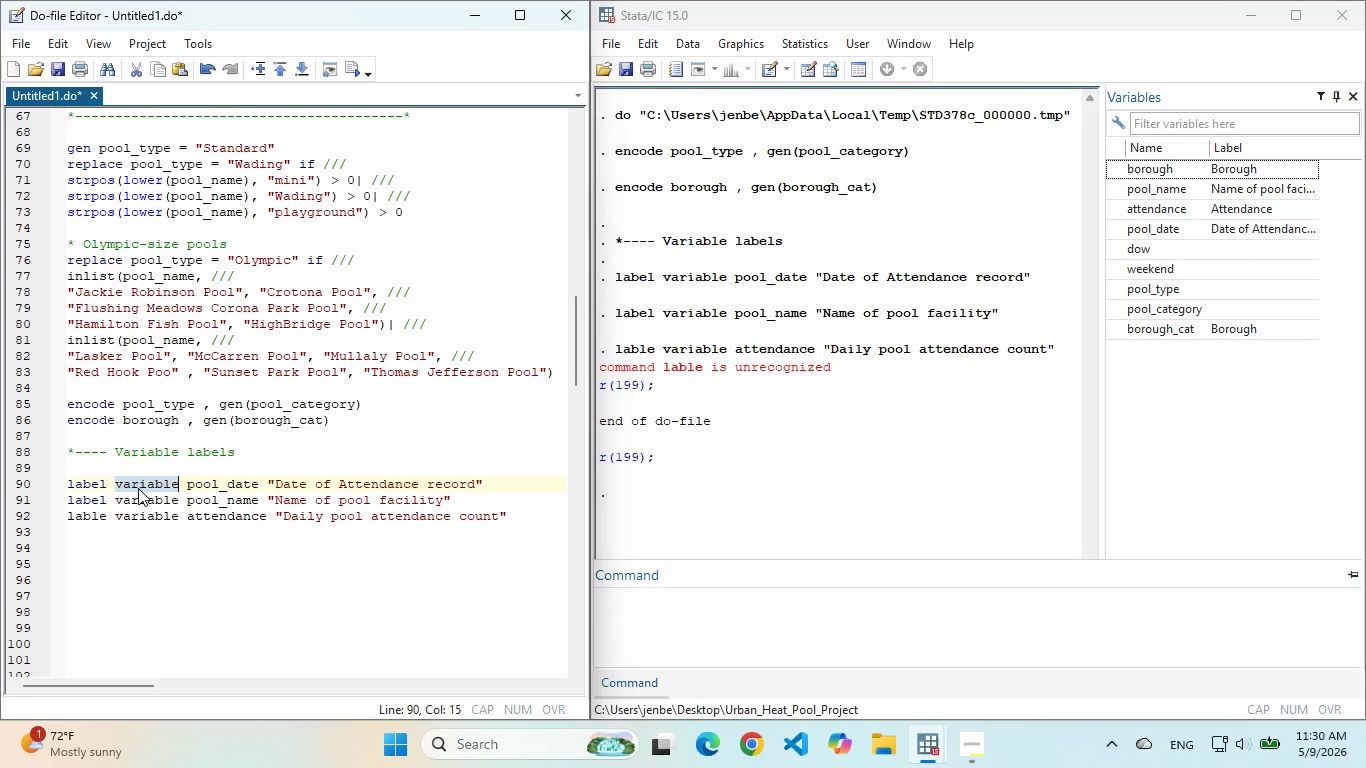 
type(variable)
 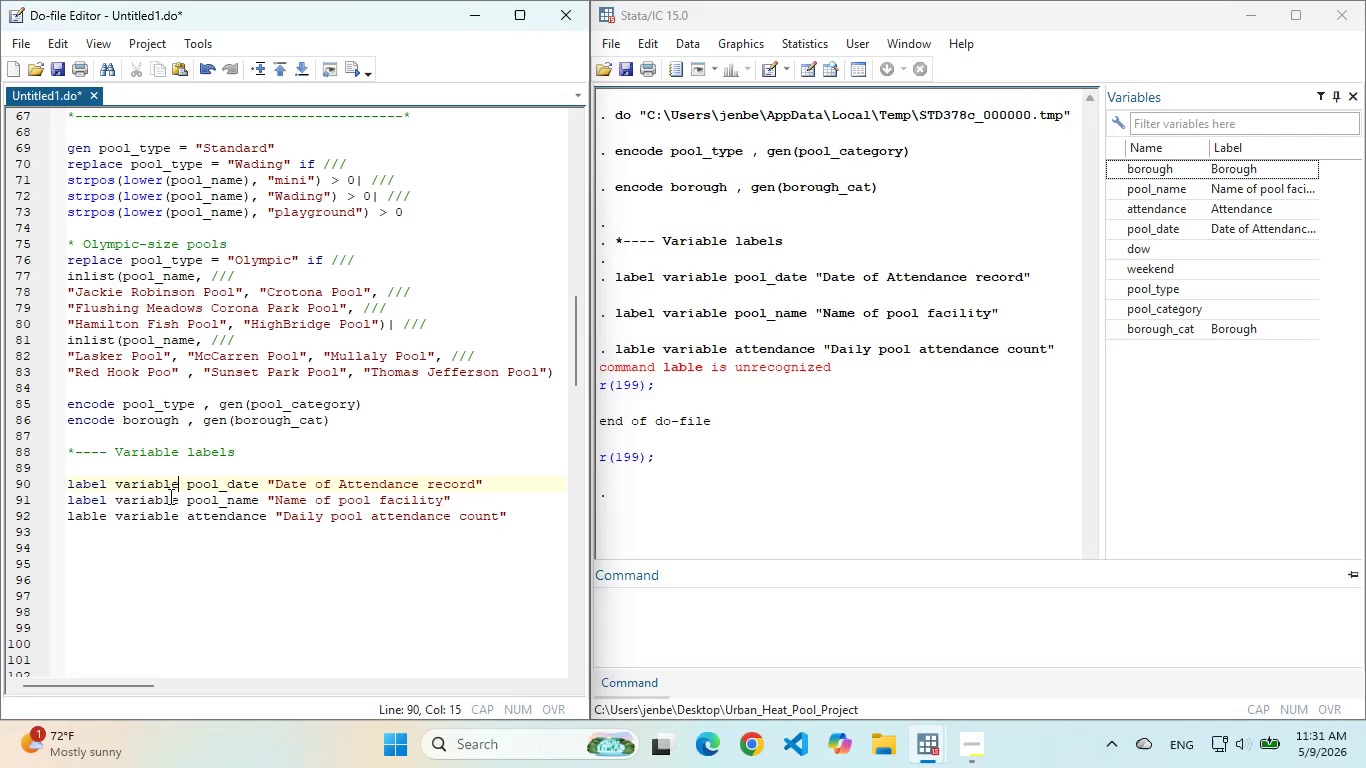 
left_click_drag(start_coordinate=[499, 478], to_coordinate=[67, 478])
 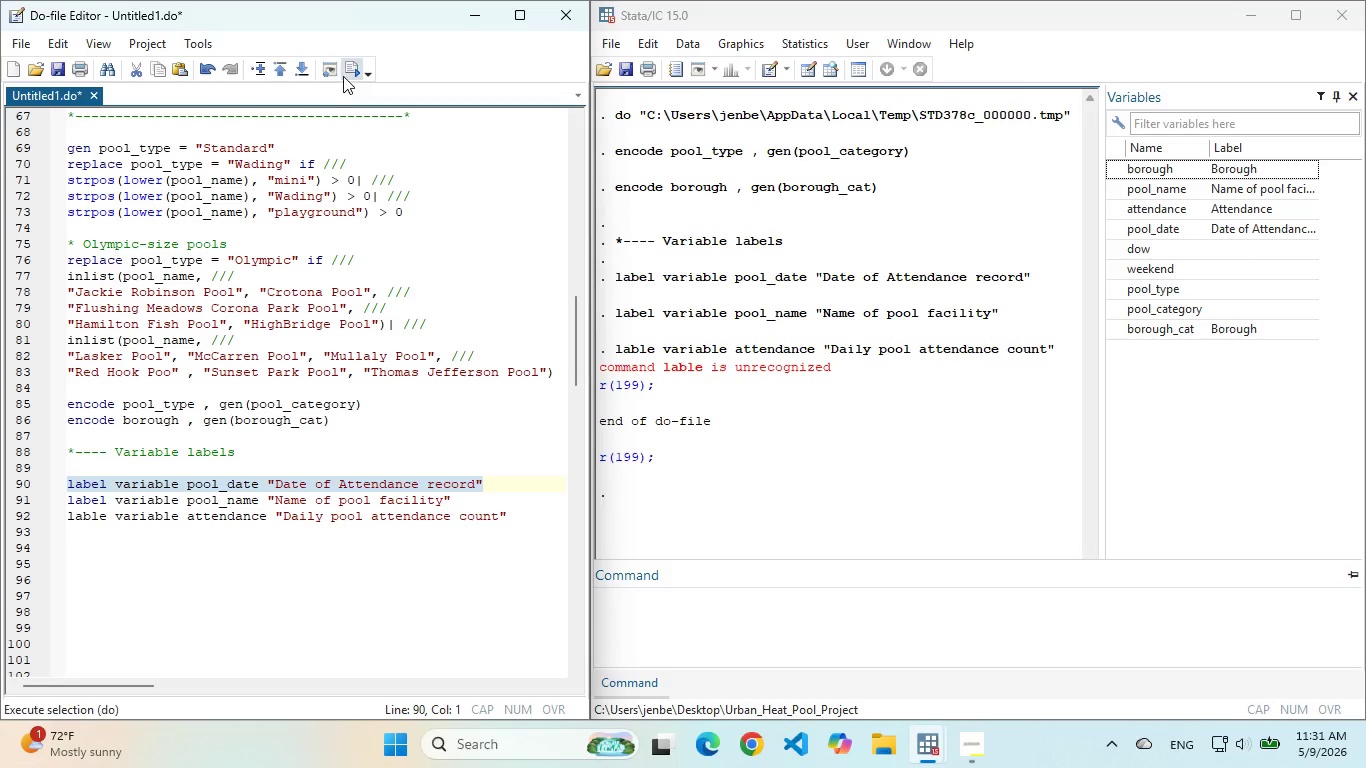 
left_click([344, 73])
 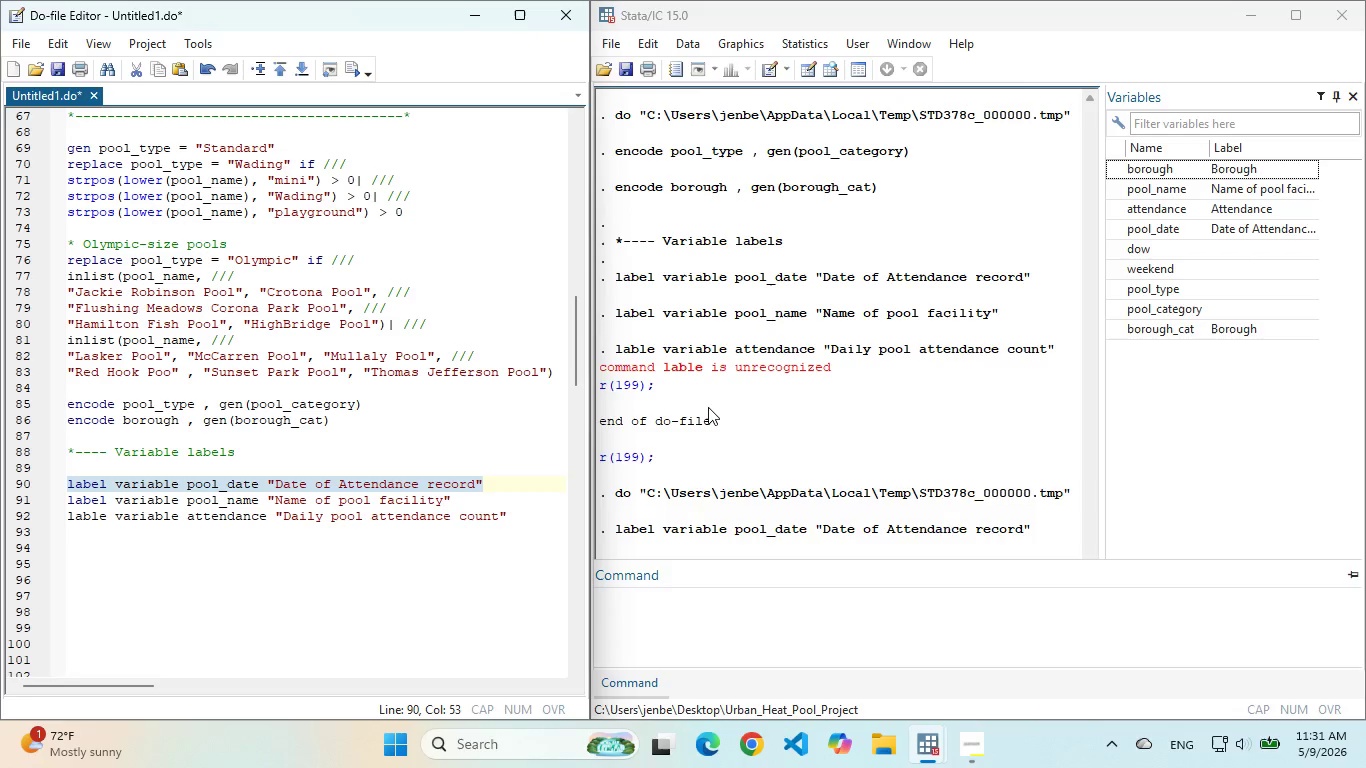 
scroll: coordinate [711, 419], scroll_direction: down, amount: 2.0
 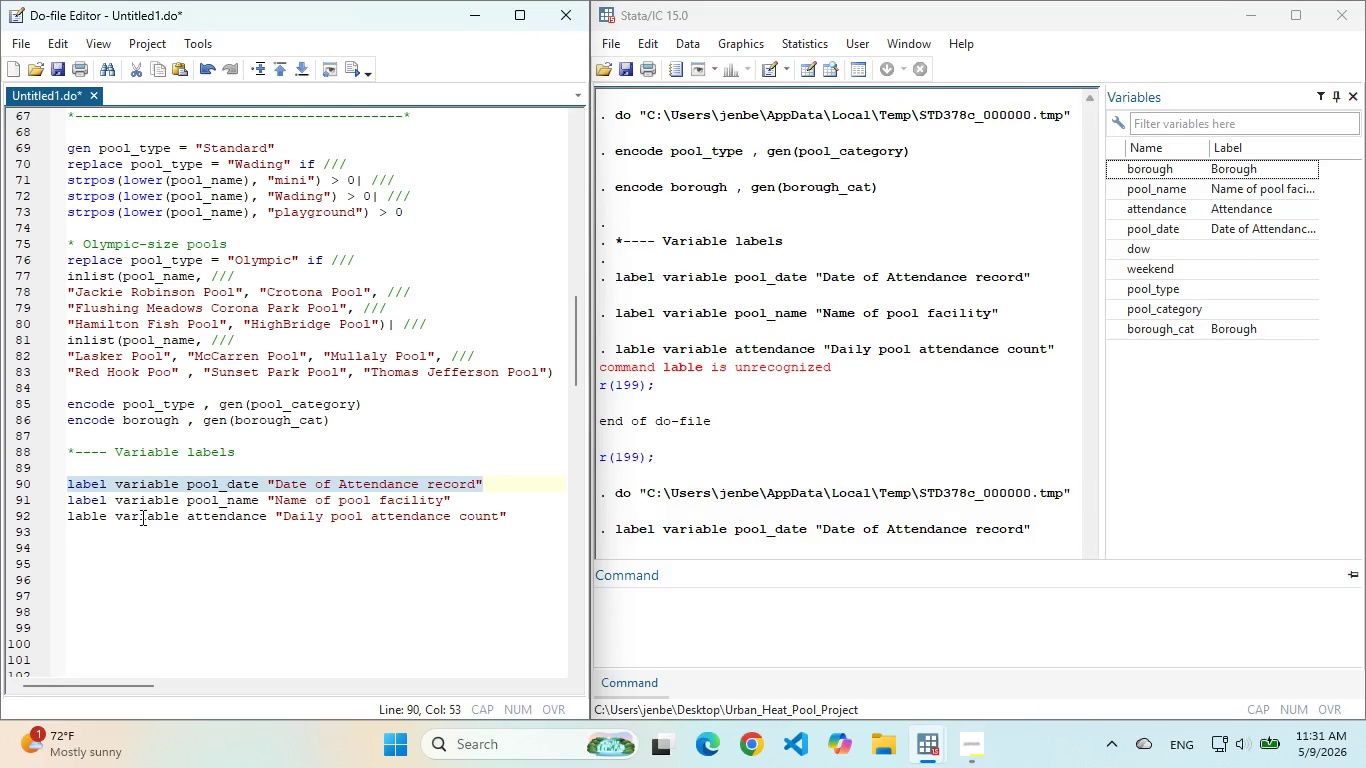 
wait(10.48)
 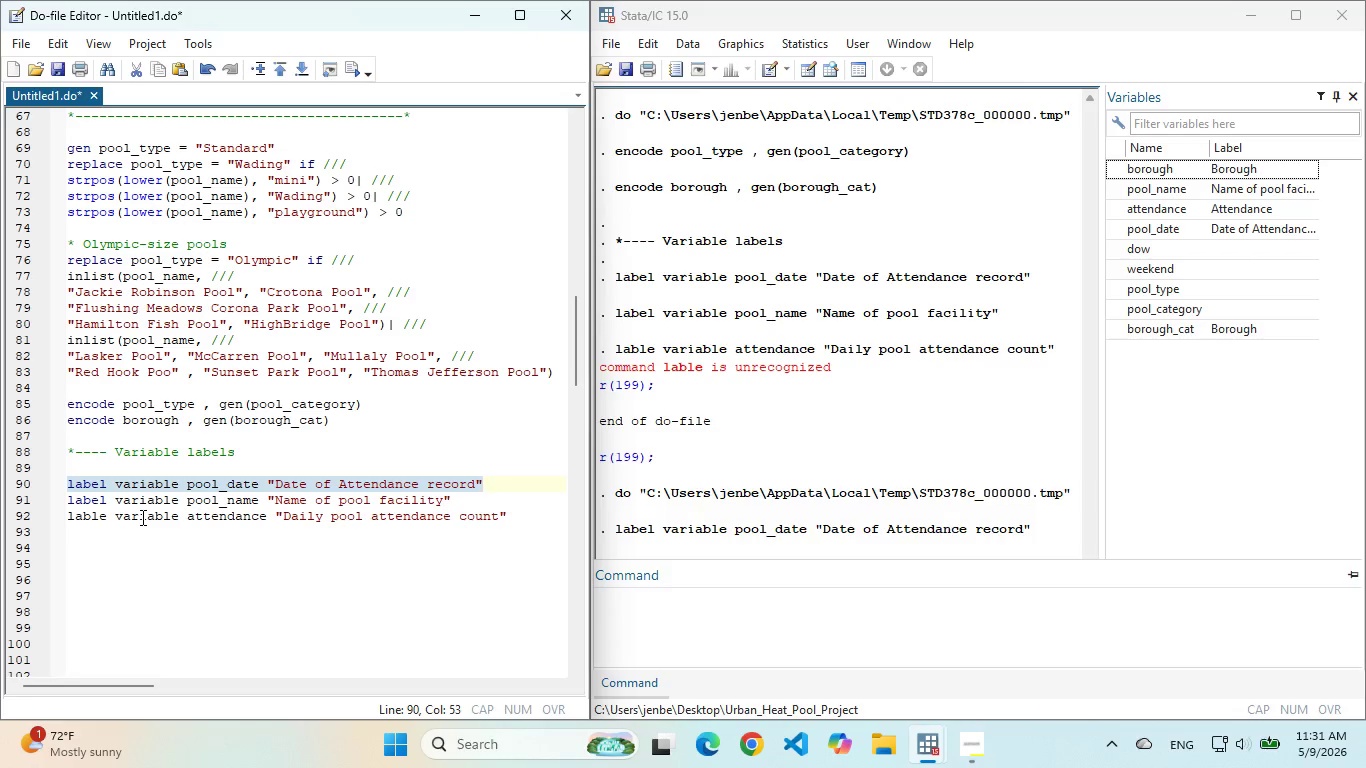 
left_click_drag(start_coordinate=[474, 503], to_coordinate=[52, 503])
 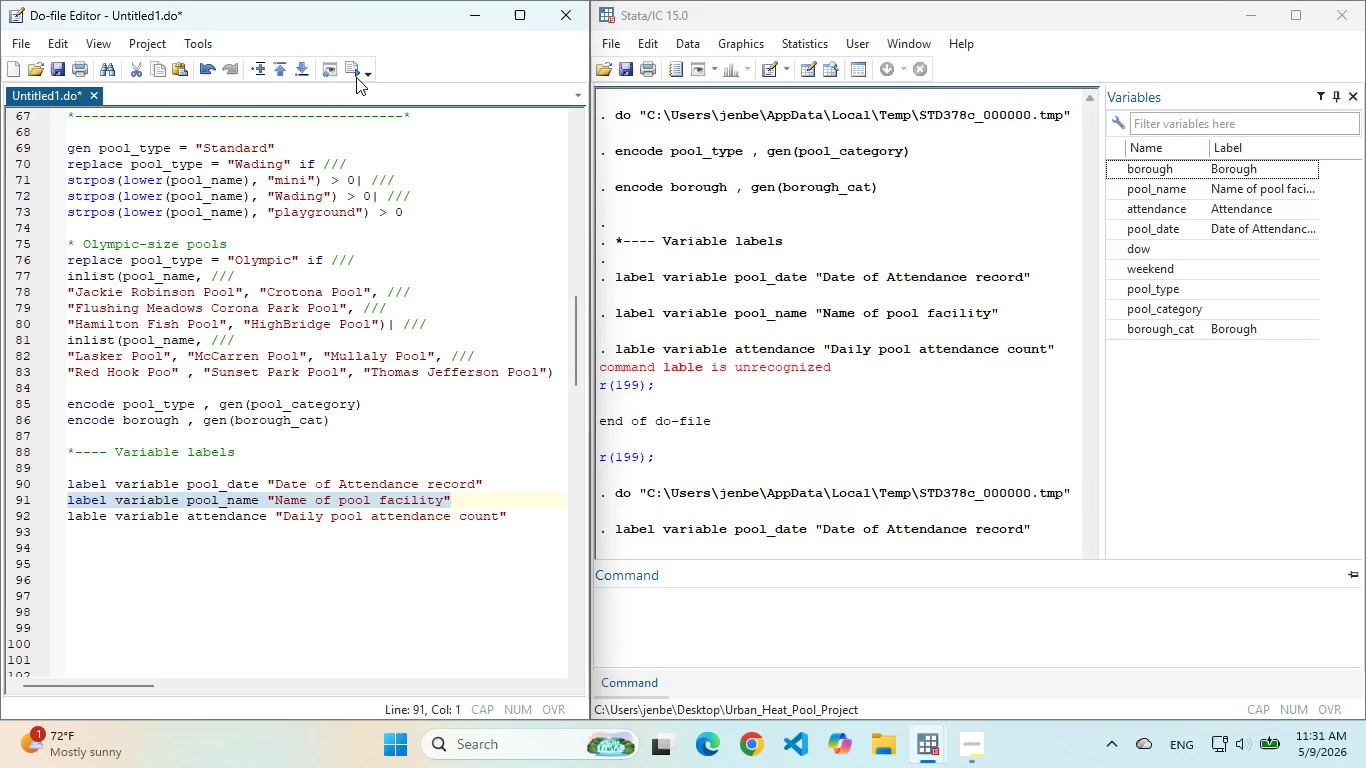 
left_click([354, 71])
 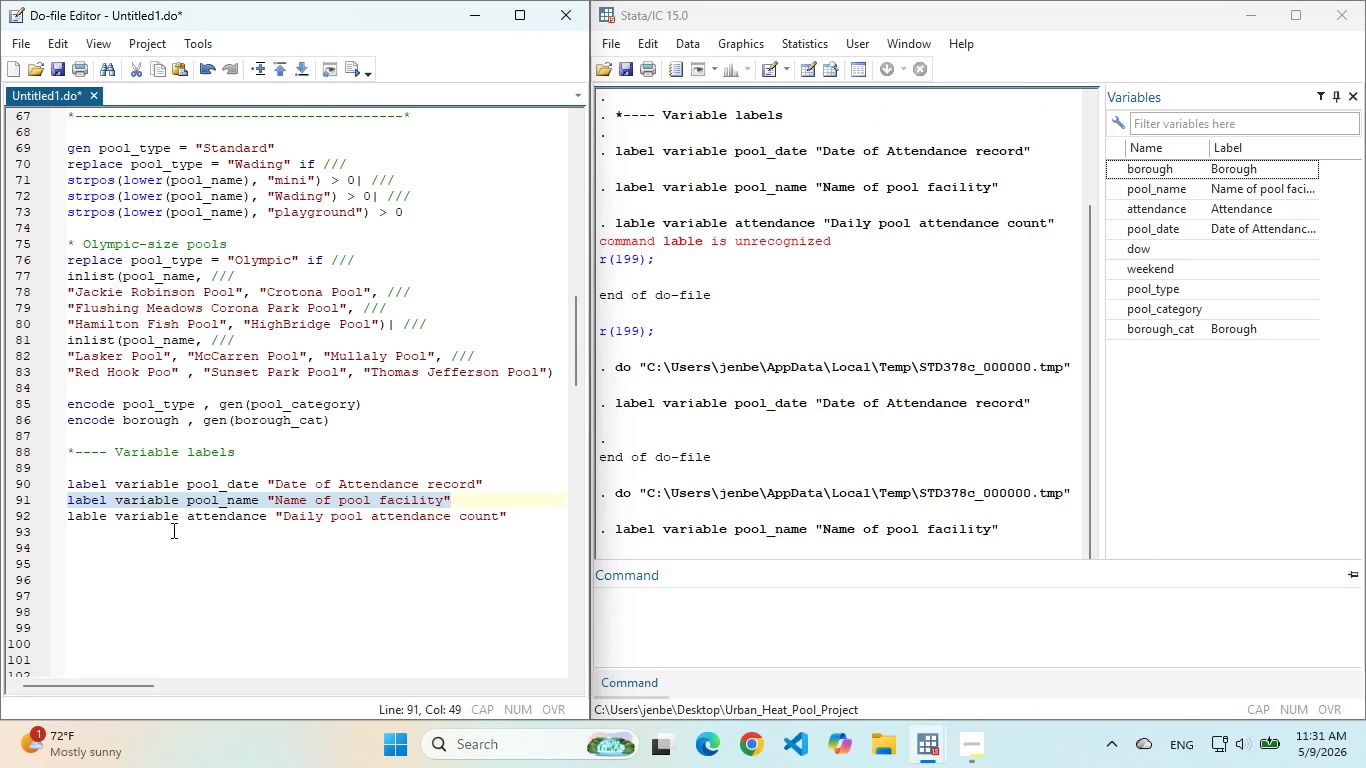 
left_click_drag(start_coordinate=[170, 535], to_coordinate=[60, 512])
 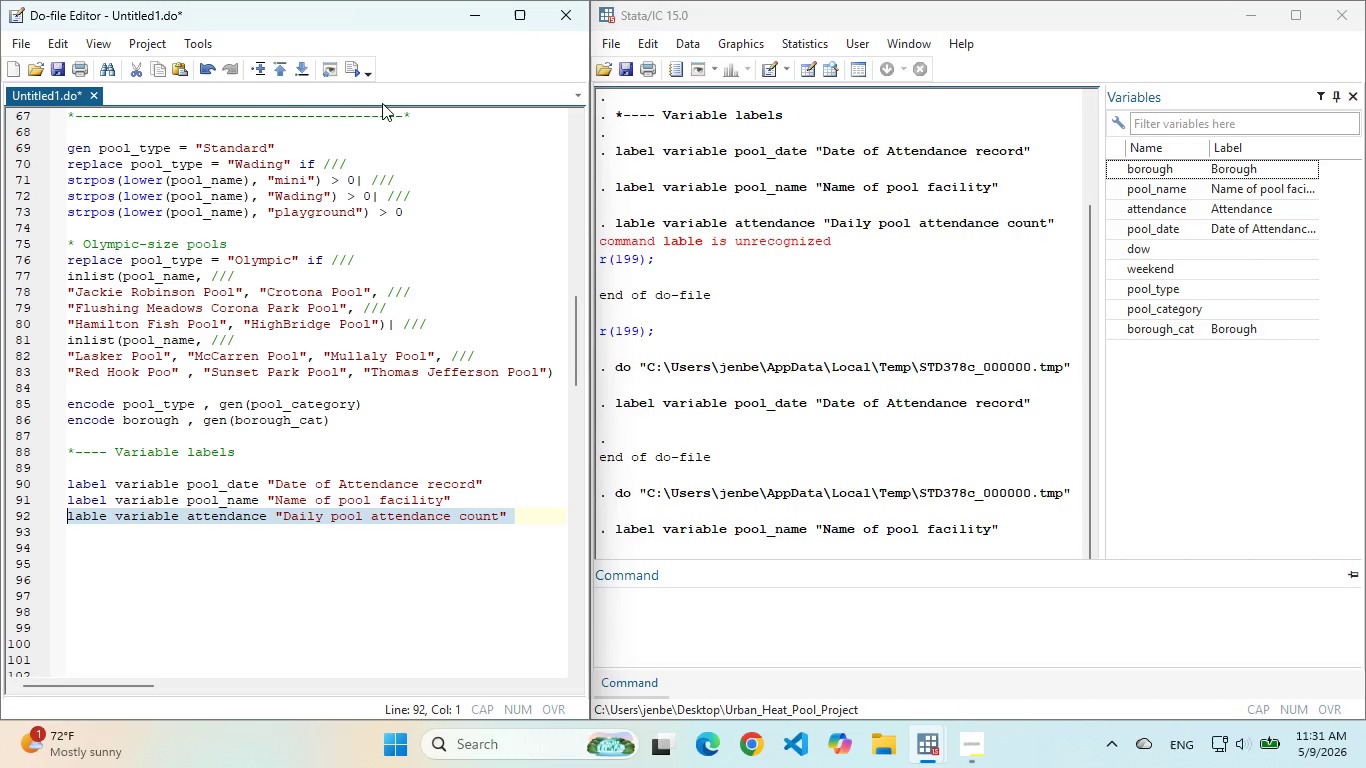 
left_click([355, 69])
 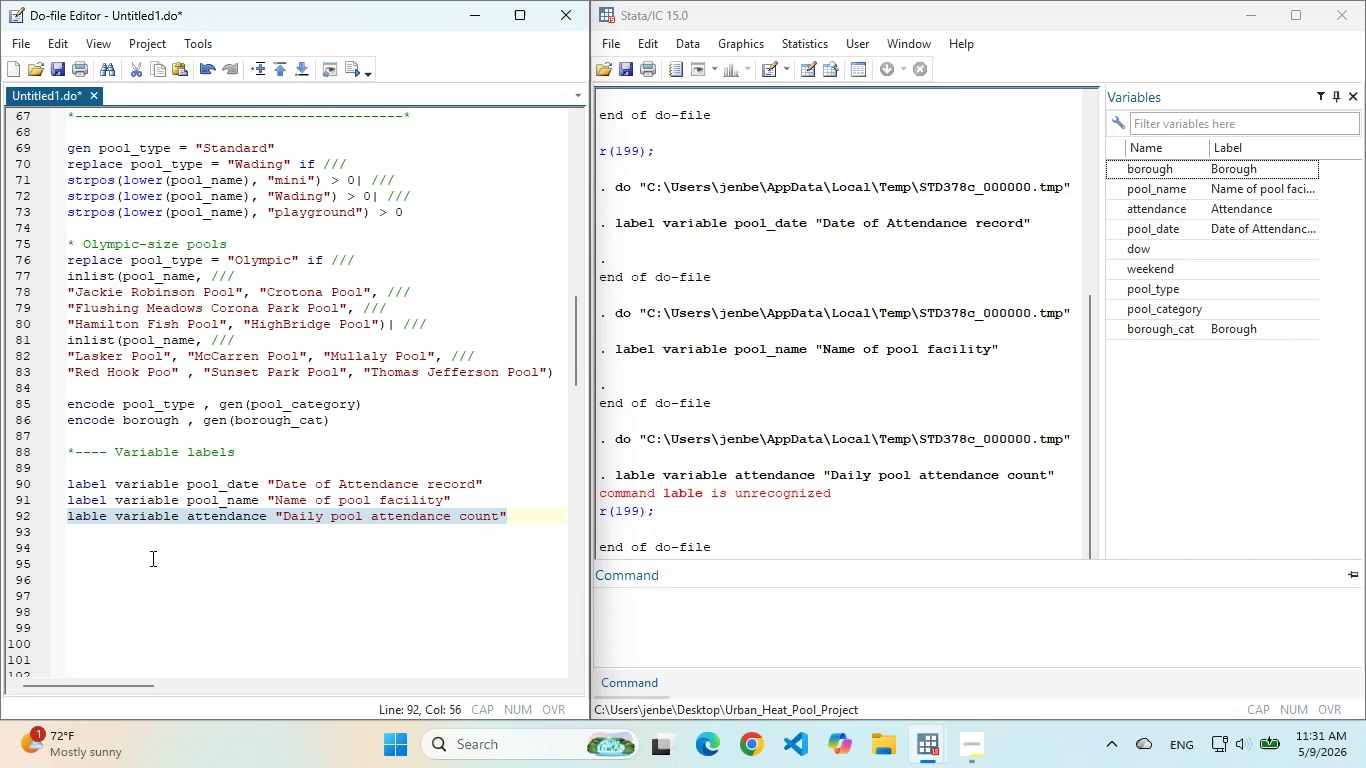 
left_click([150, 558])
 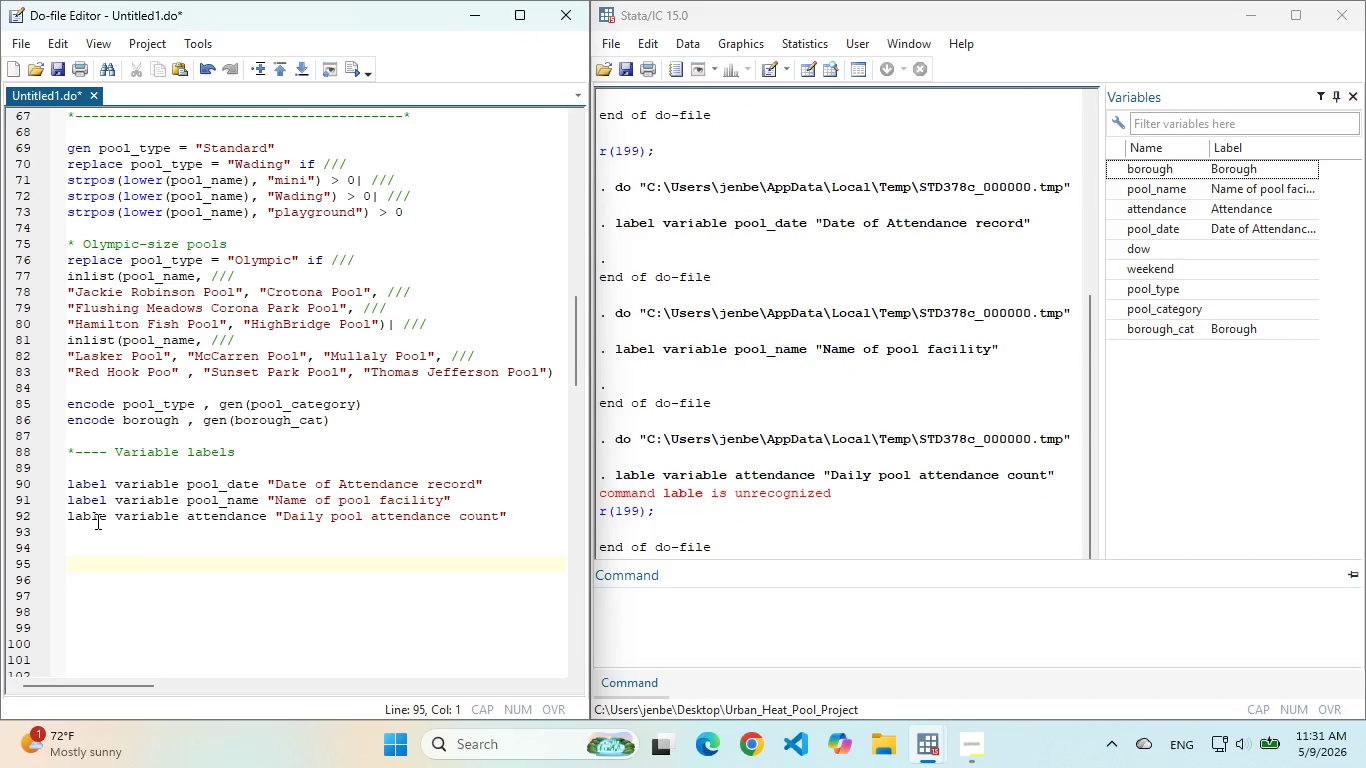 
left_click([96, 521])
 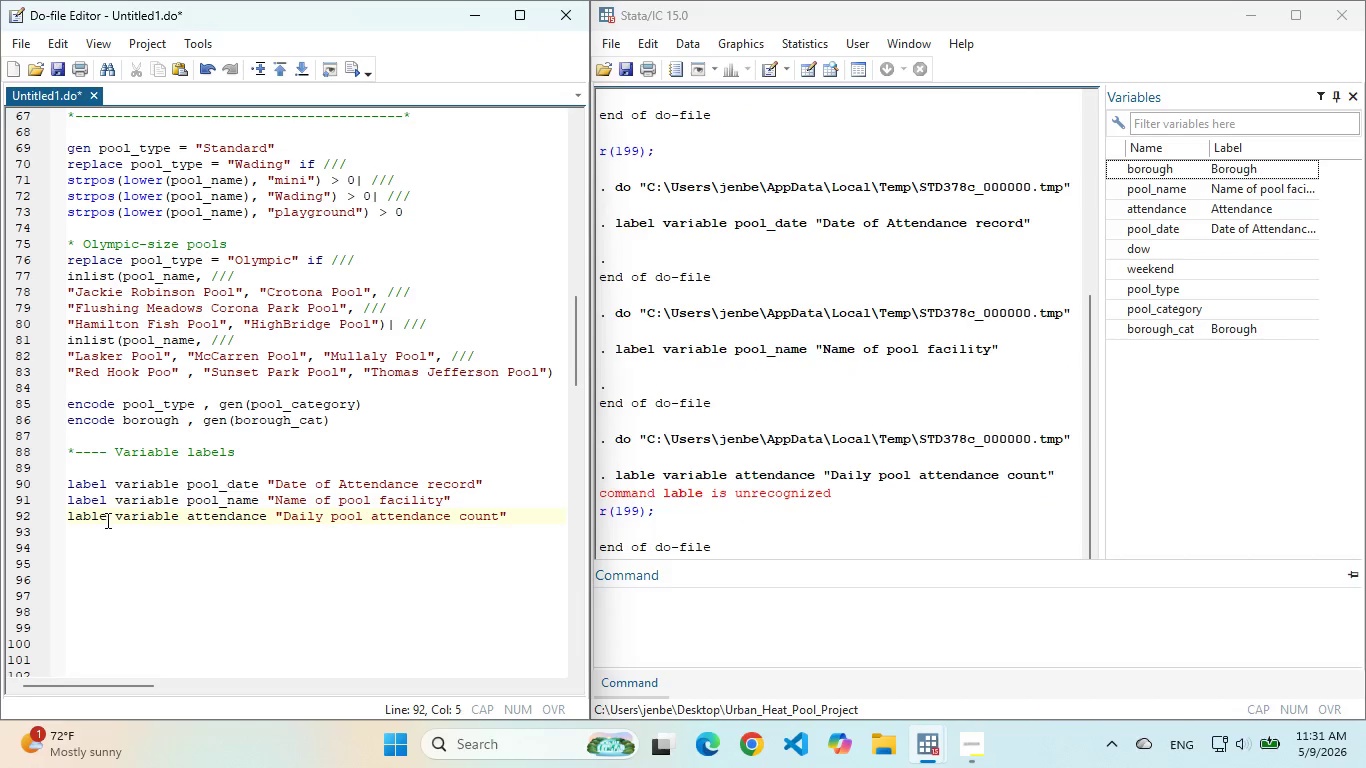 
left_click([106, 520])
 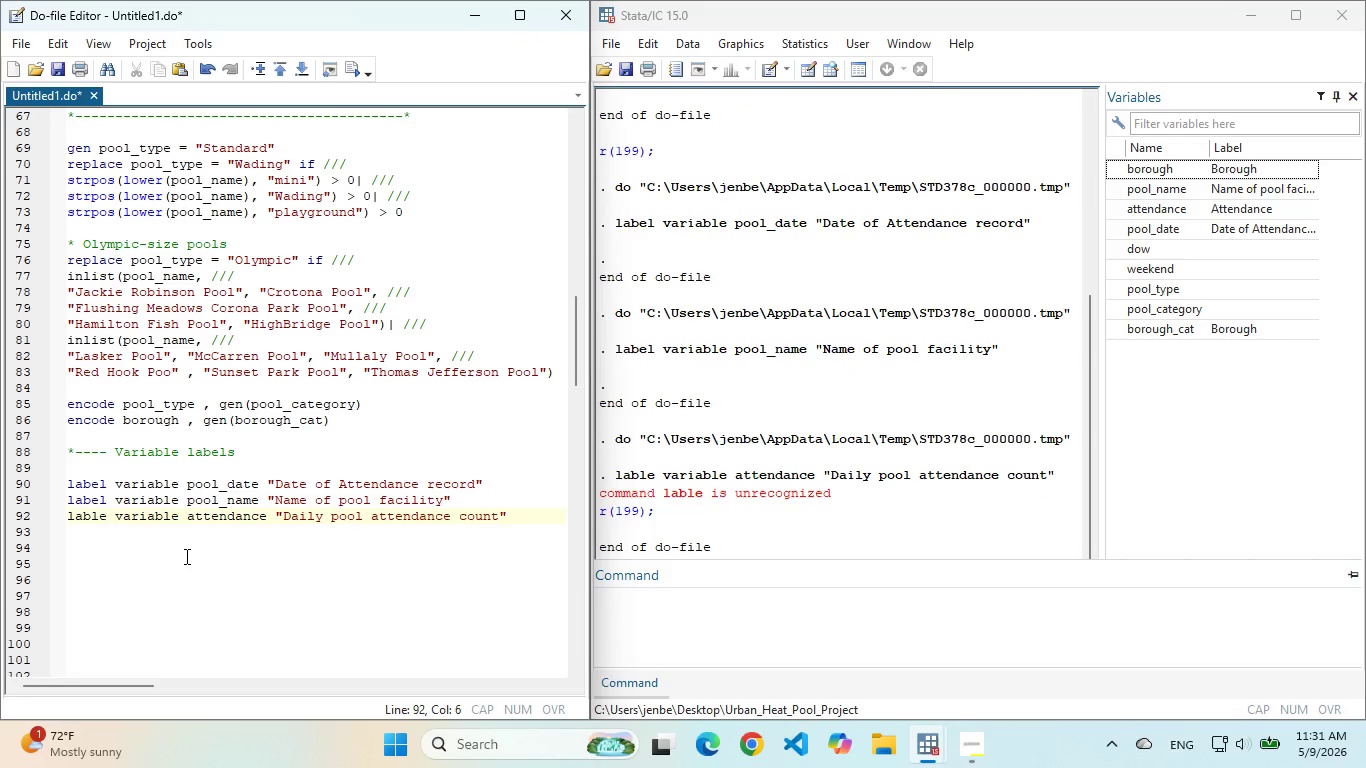 
key(Backspace)
key(Backspace)
type(el)
 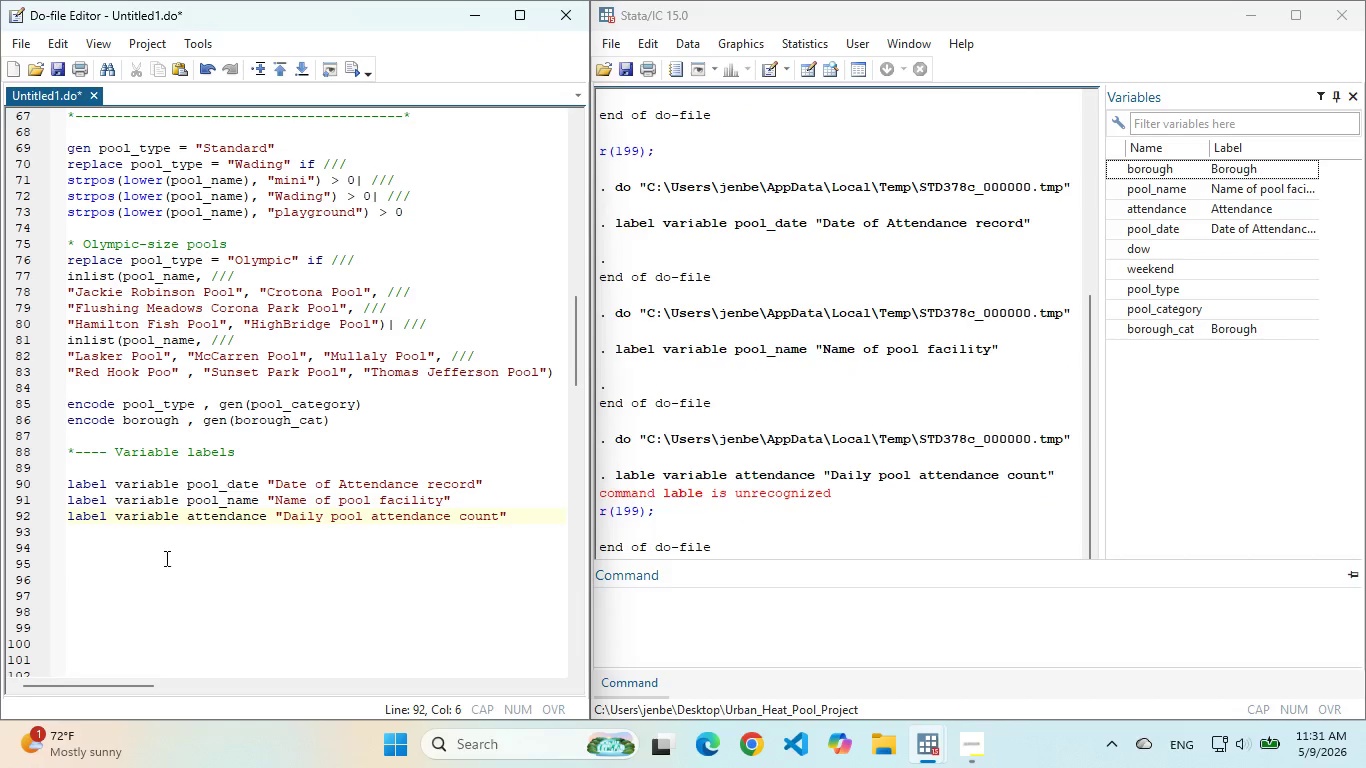 
left_click_drag(start_coordinate=[161, 559], to_coordinate=[68, 512])
 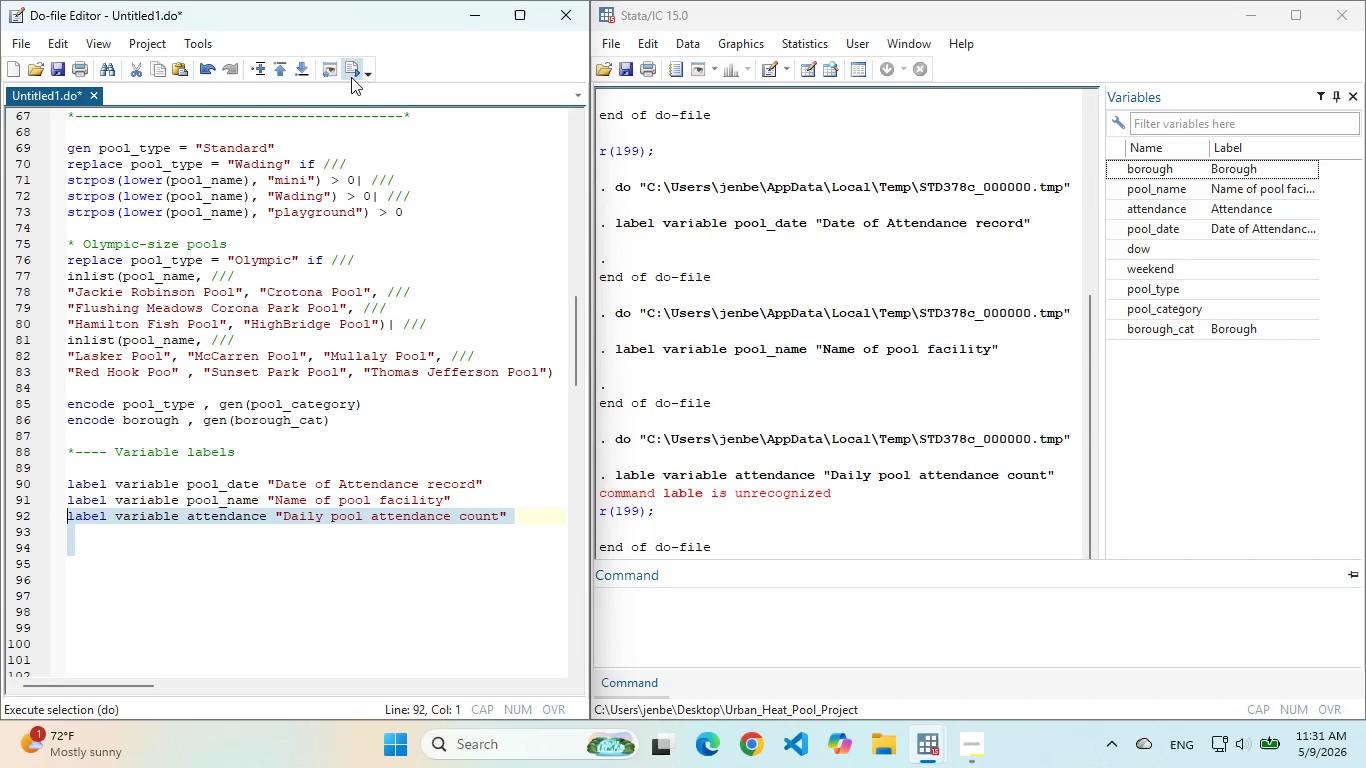 
left_click([351, 77])
 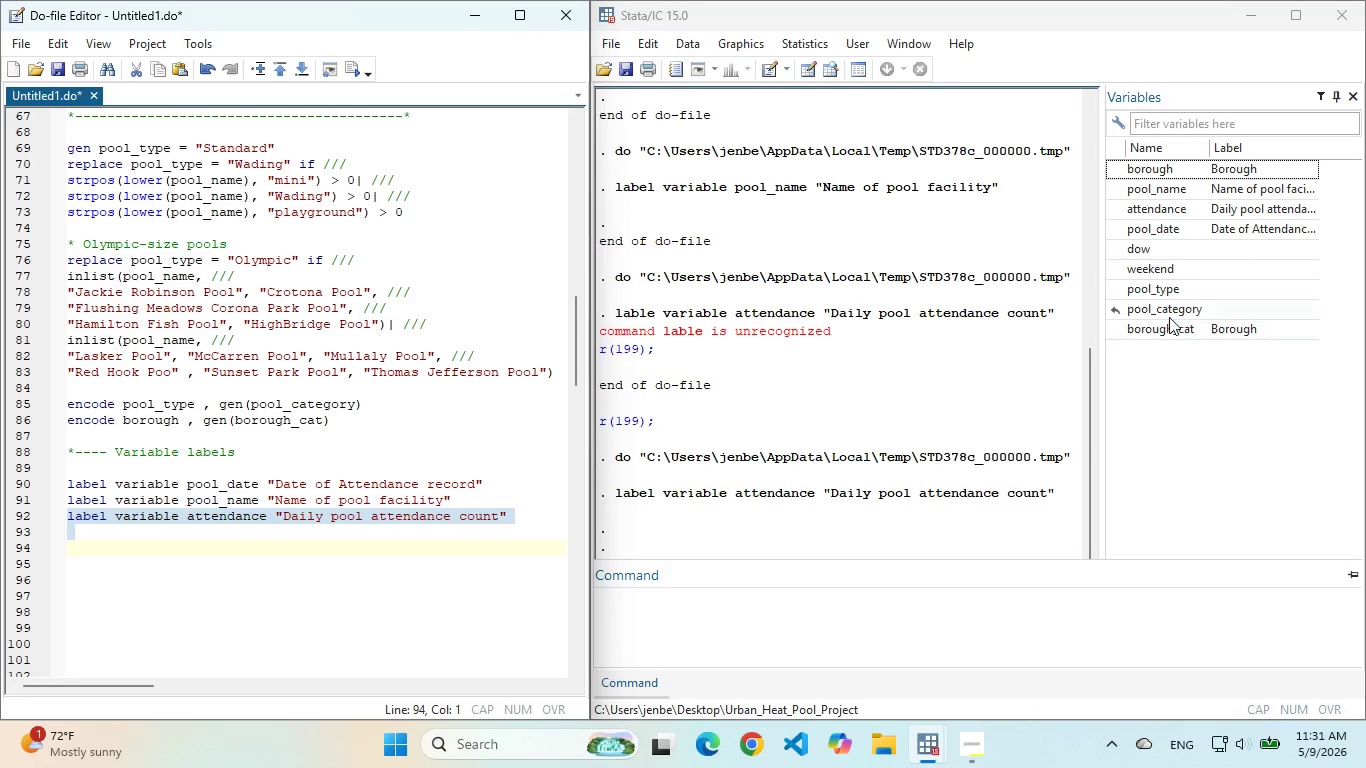 
left_click([1168, 307])
 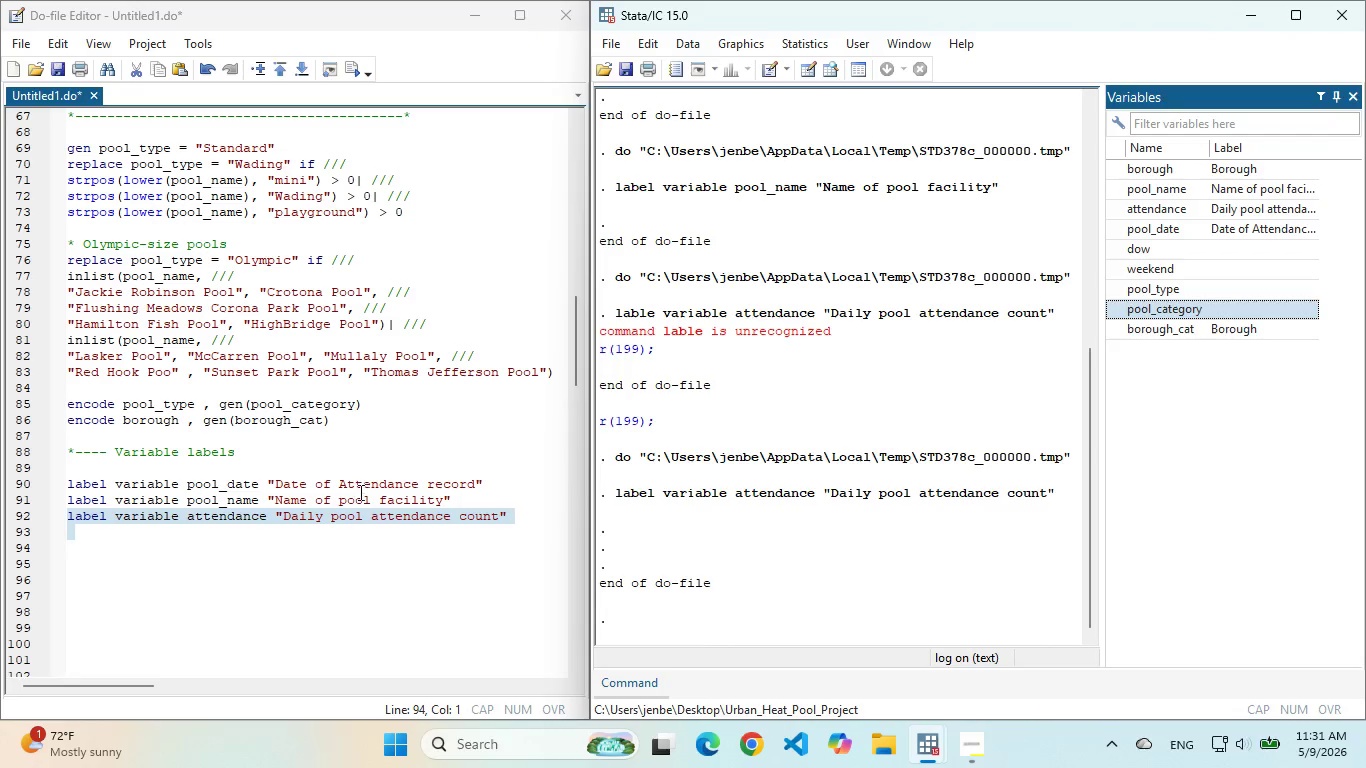 
left_click([360, 499])
 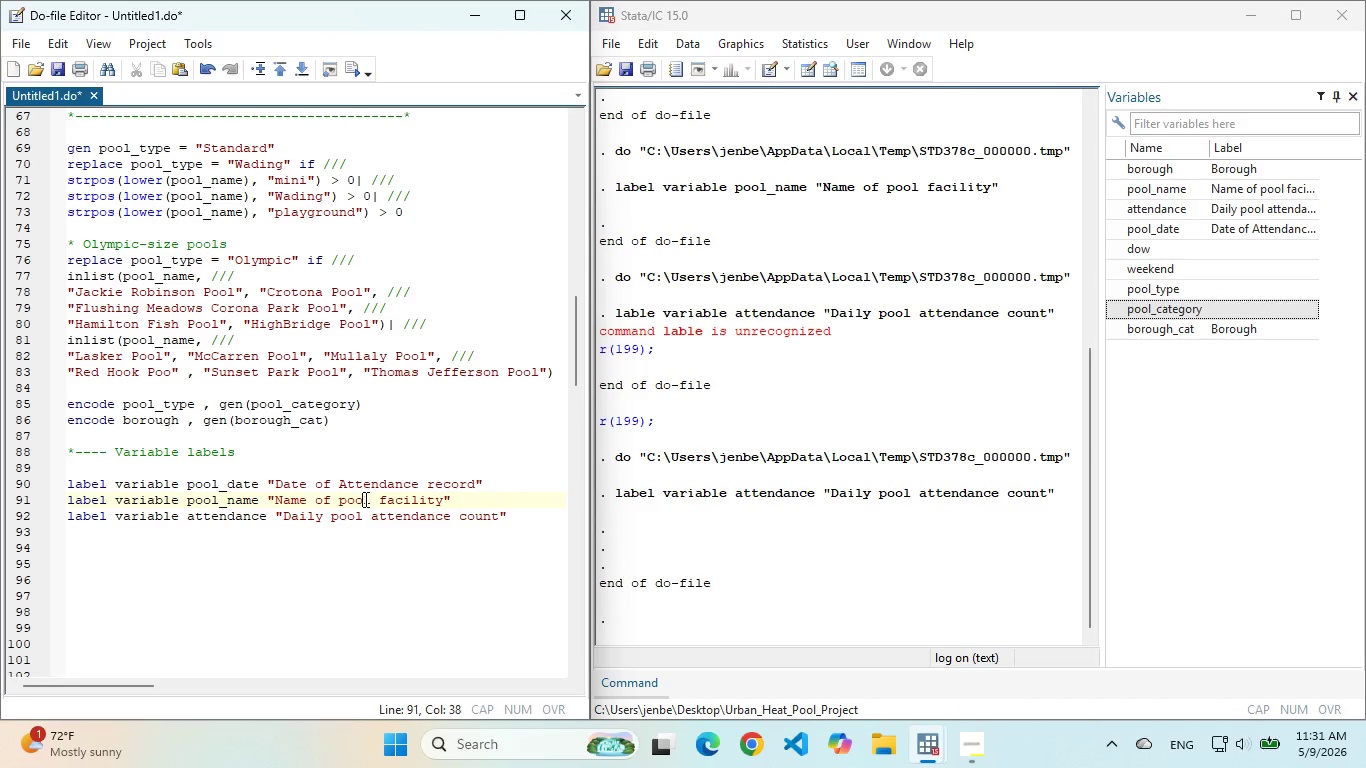 
left_click([345, 551])
 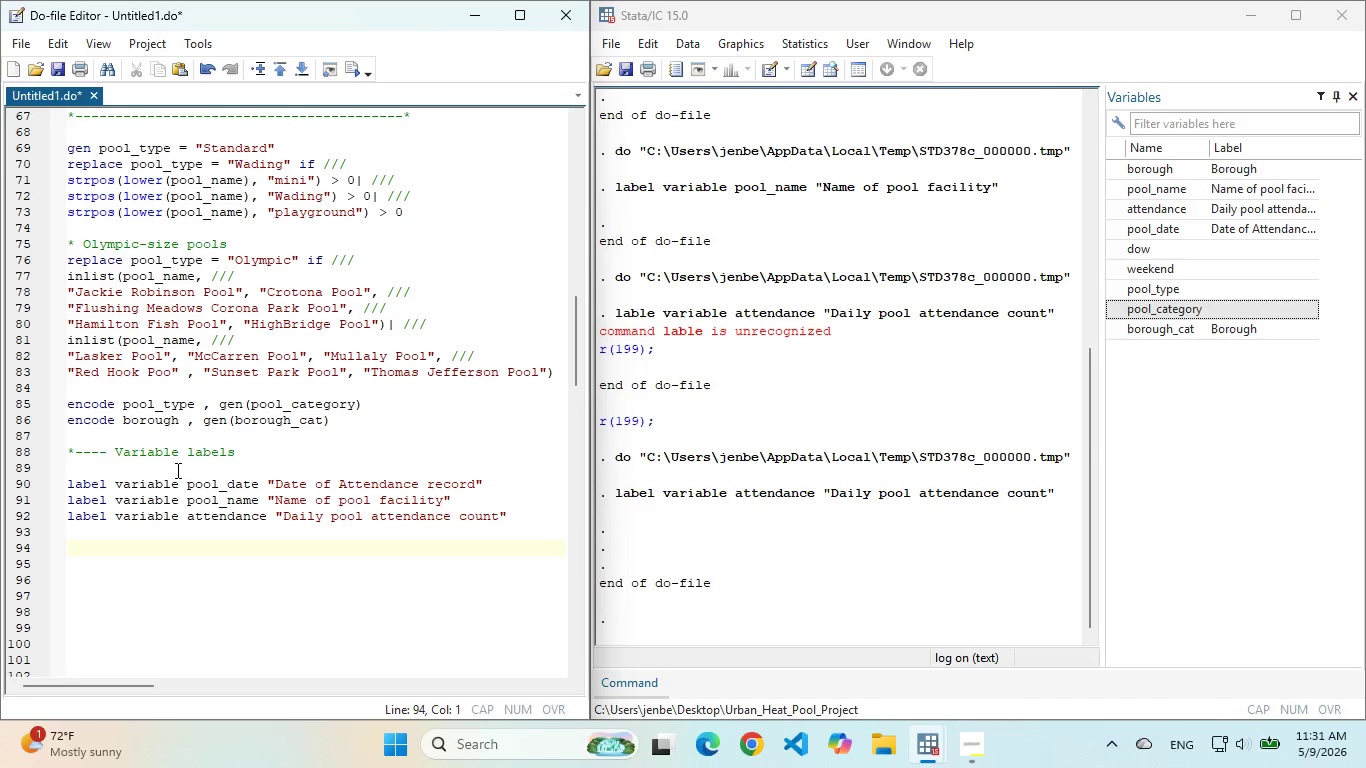 
left_click([173, 469])
 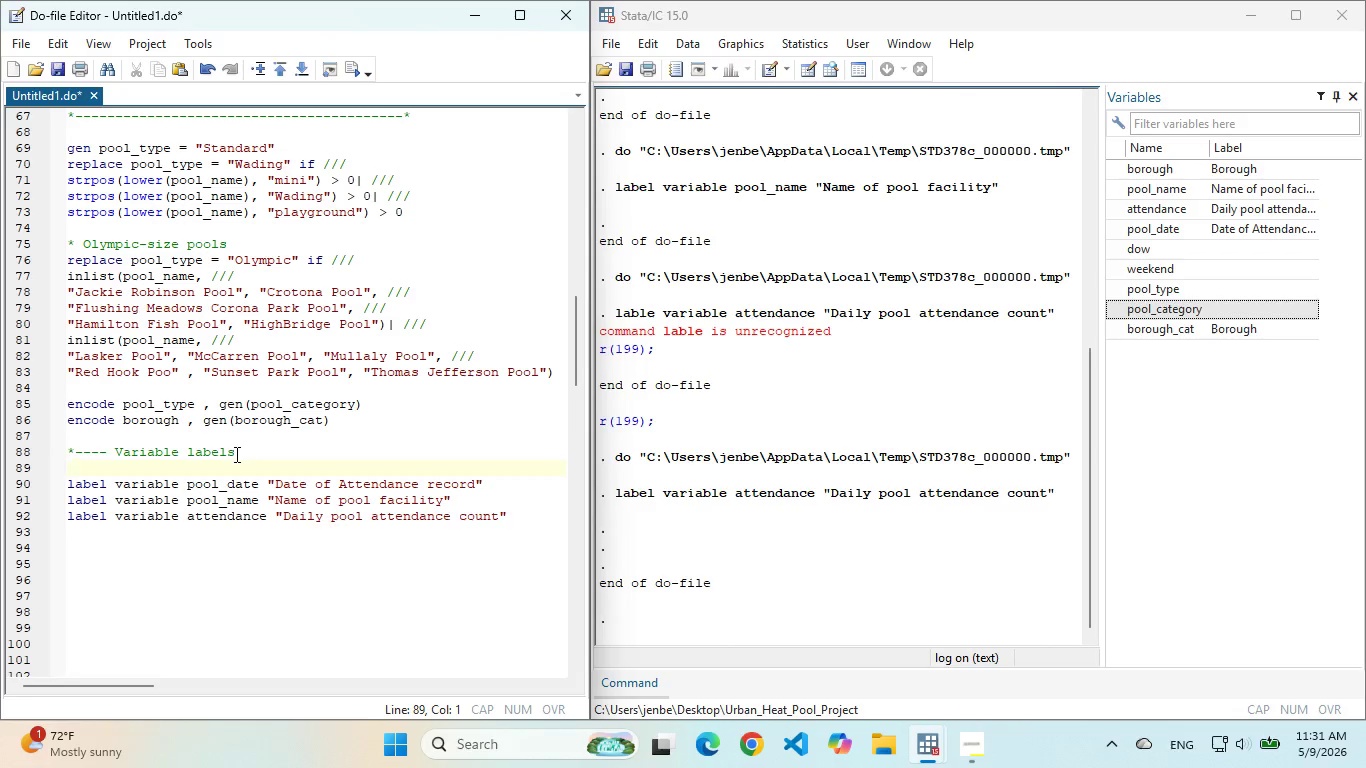 
key(Backspace)
 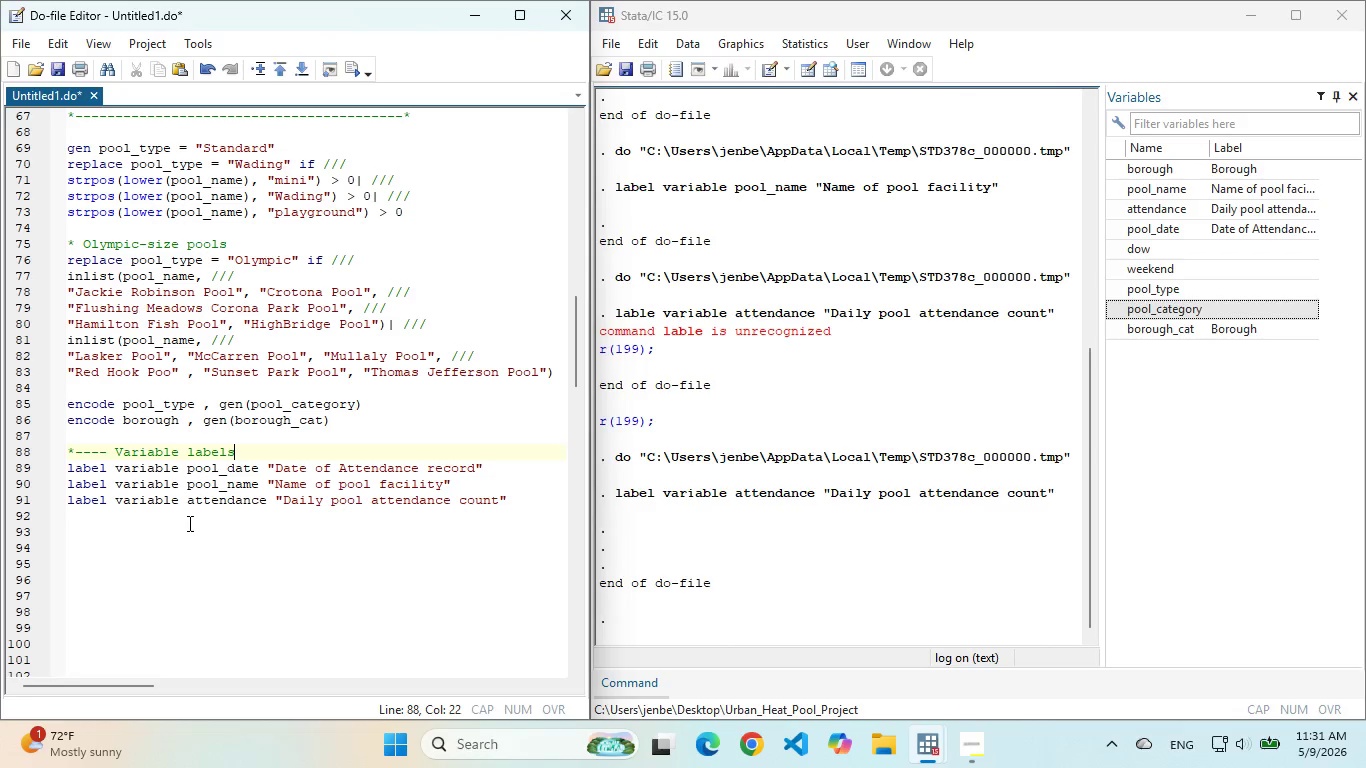 
left_click([187, 527])
 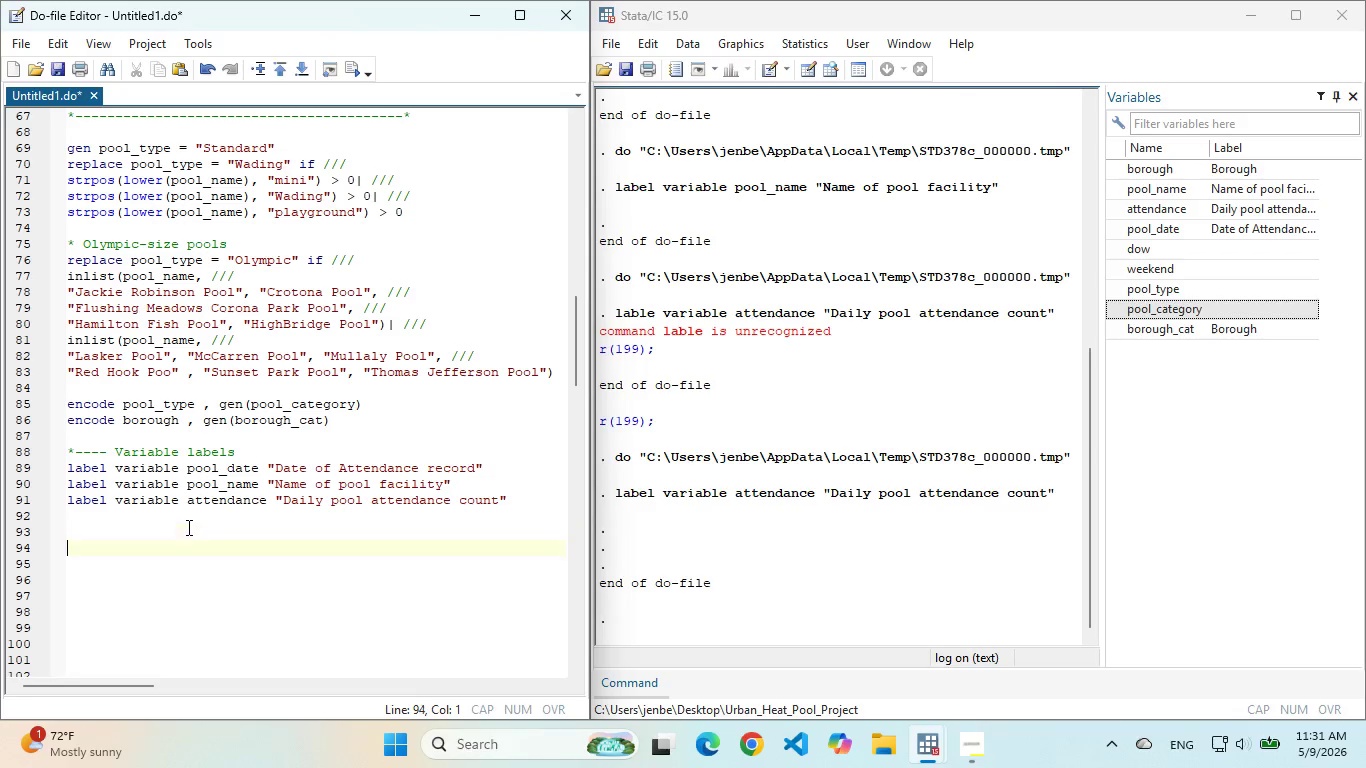 
key(Enter)
 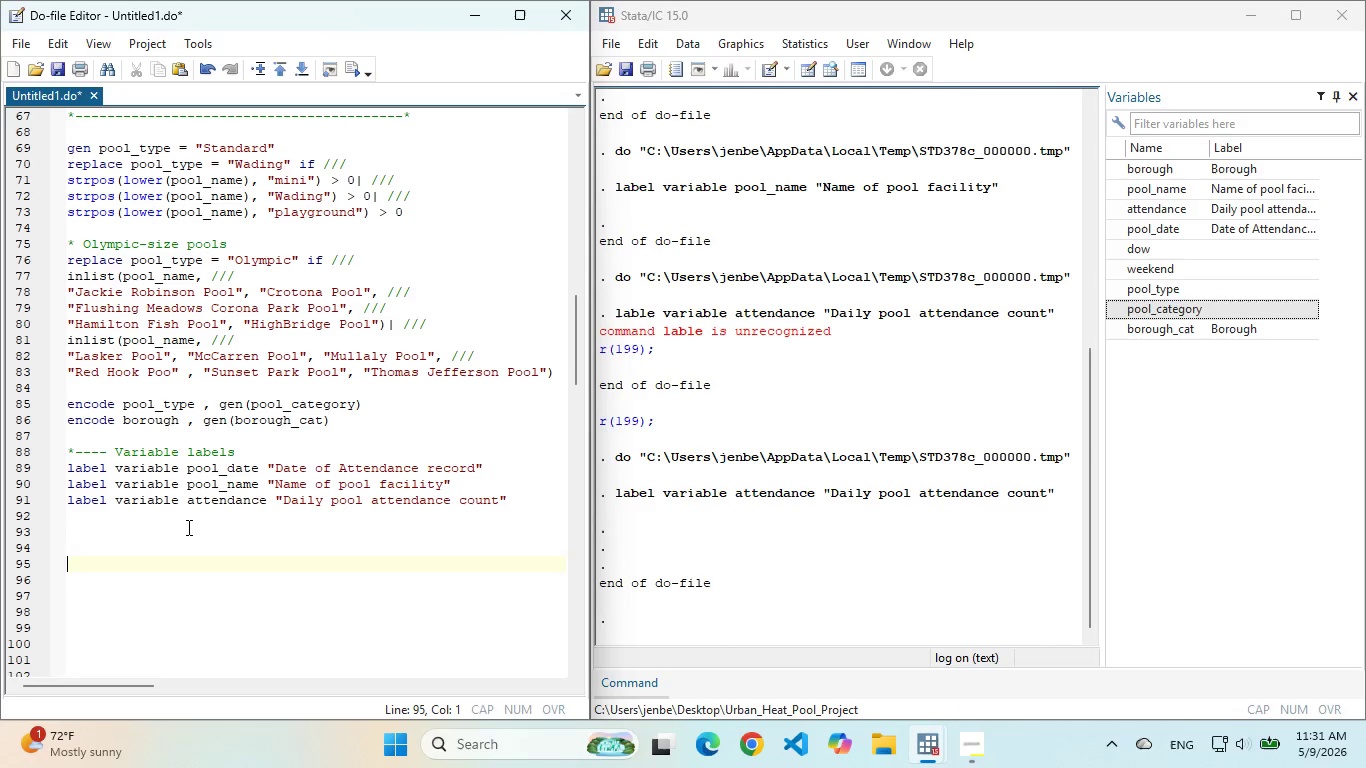 
hold_key(key=Enter, duration=1.19)
 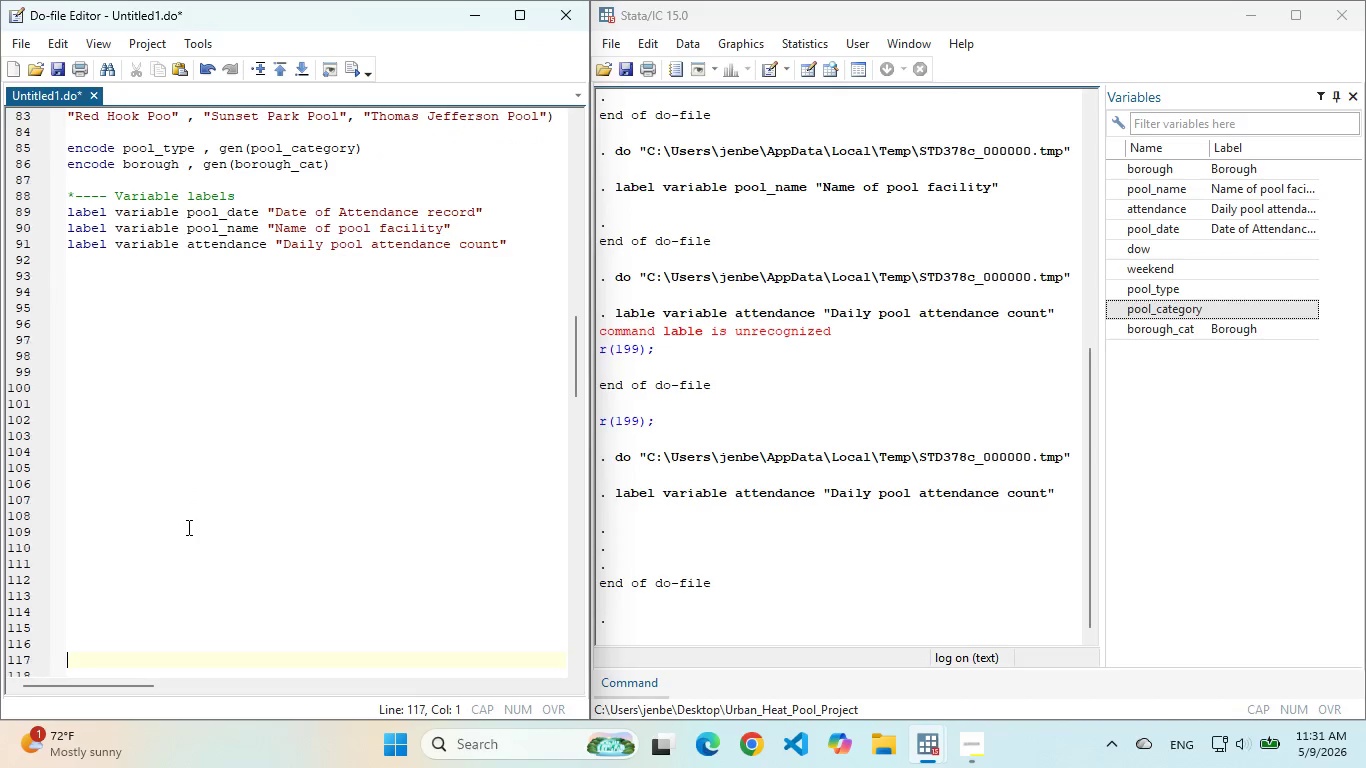 
key(Enter)
 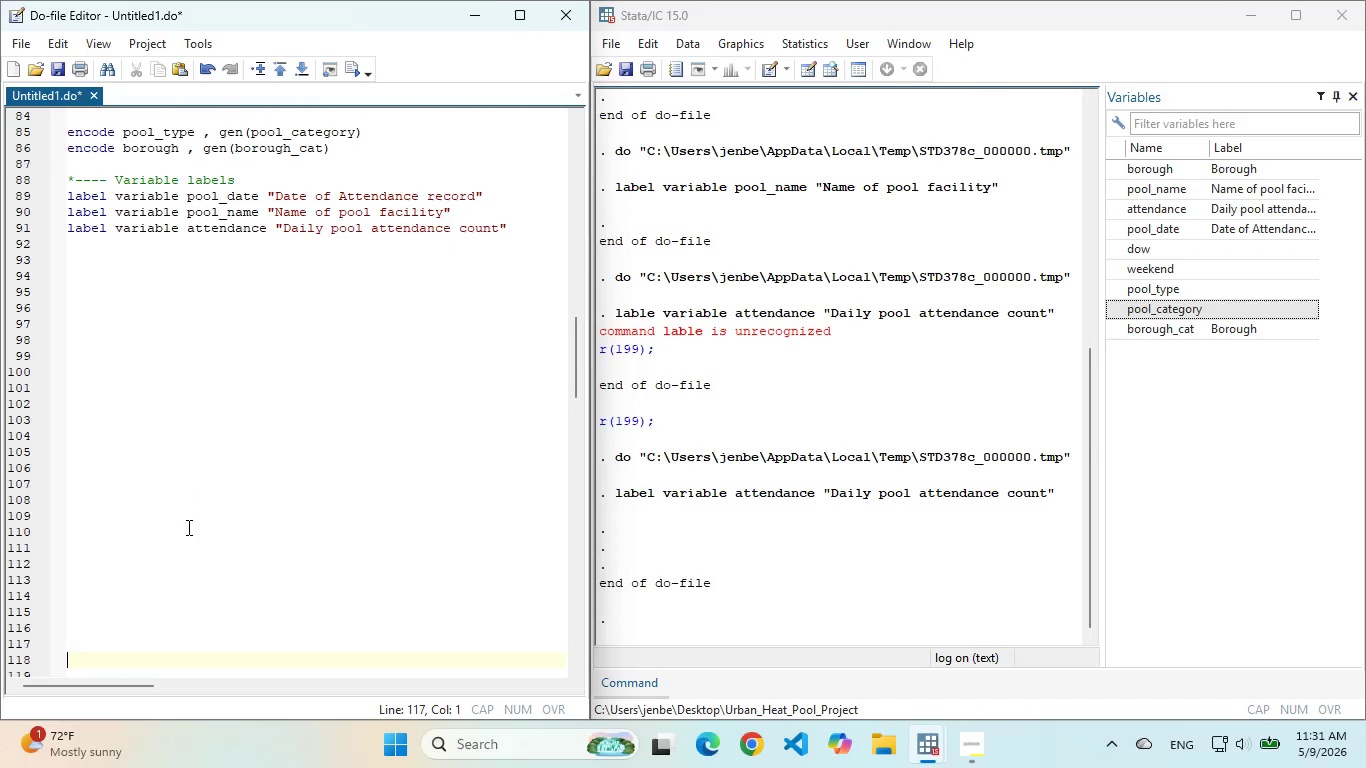 
key(Enter)
 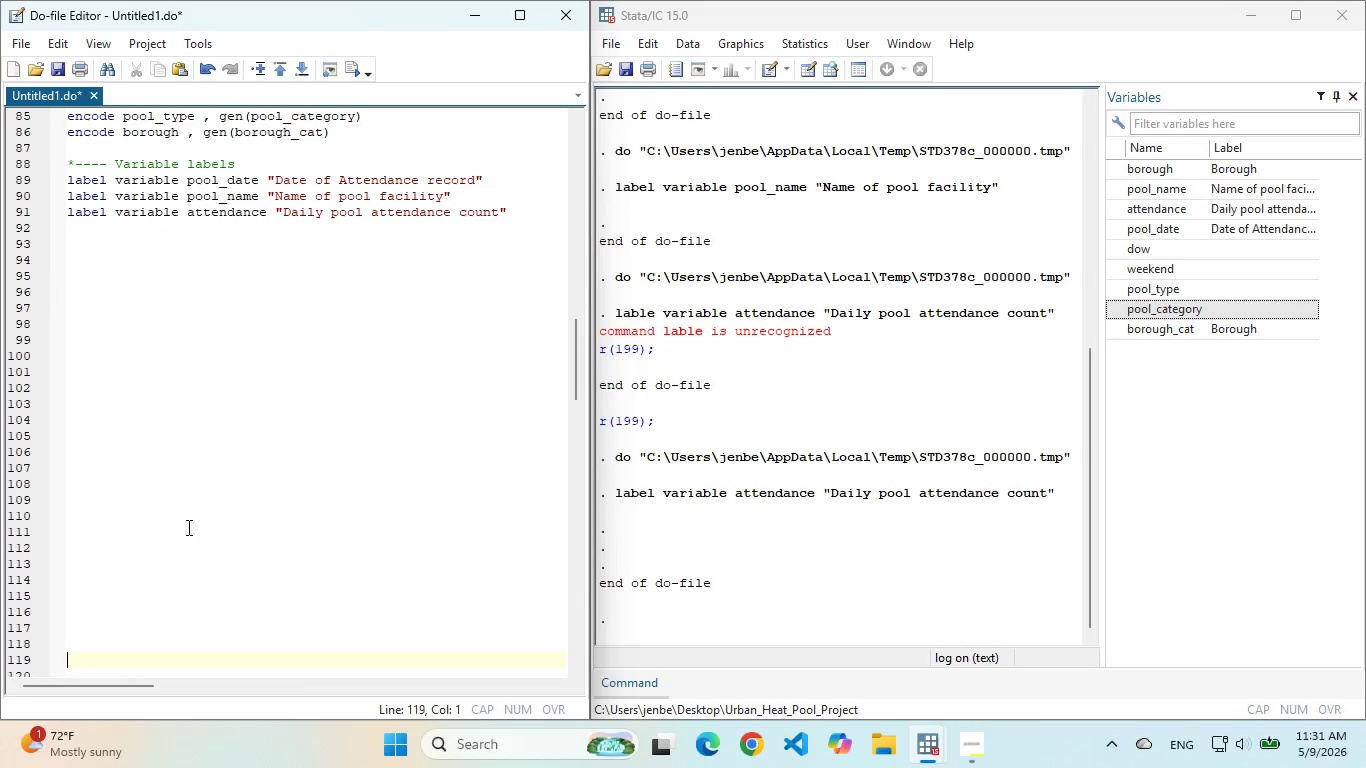 
key(Enter)
 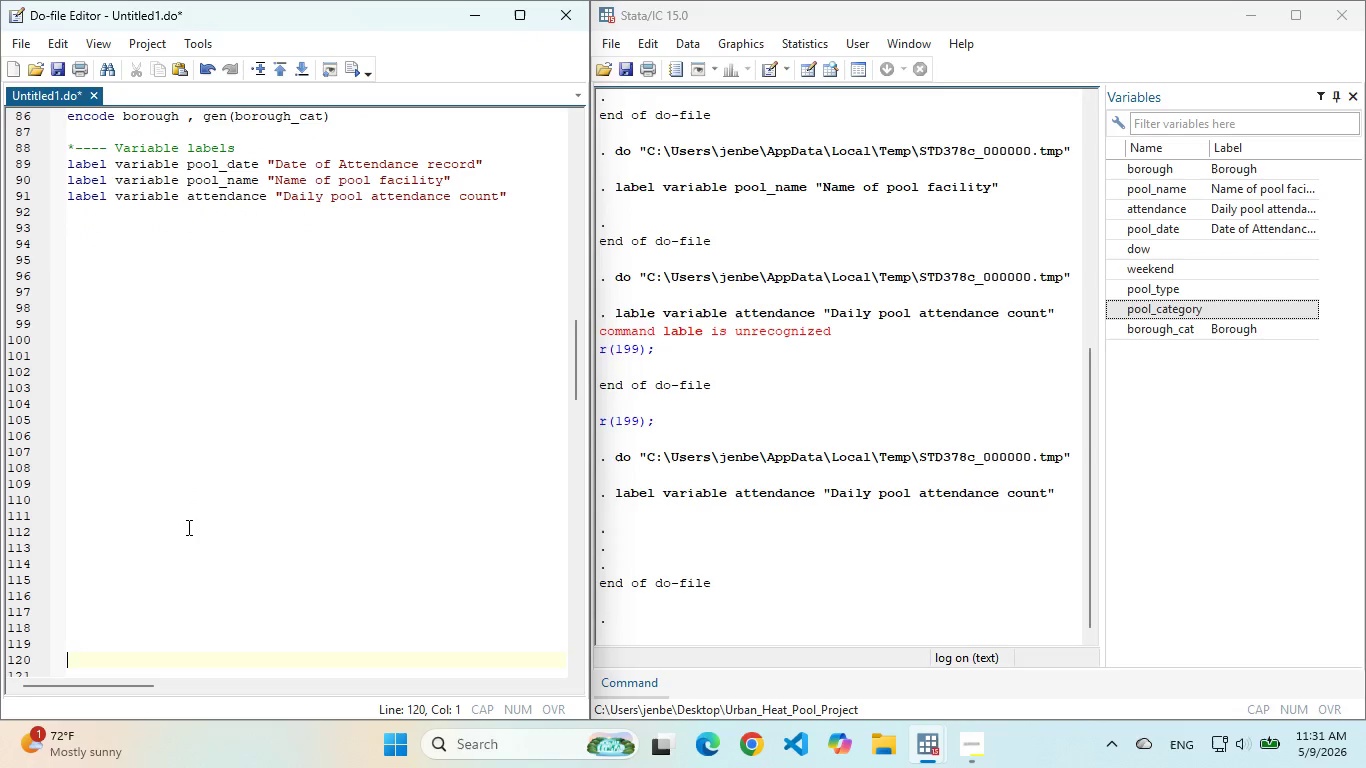 
key(Enter)
 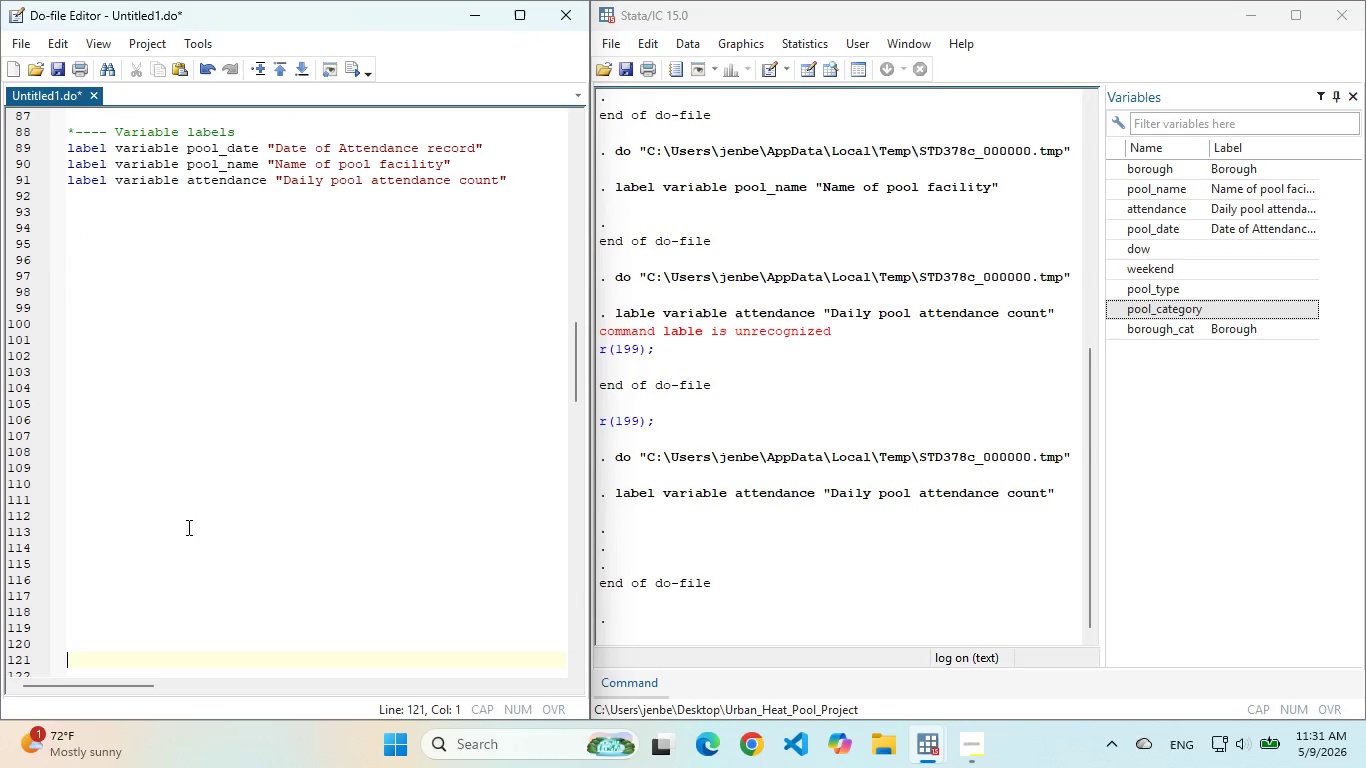 
key(Enter)
 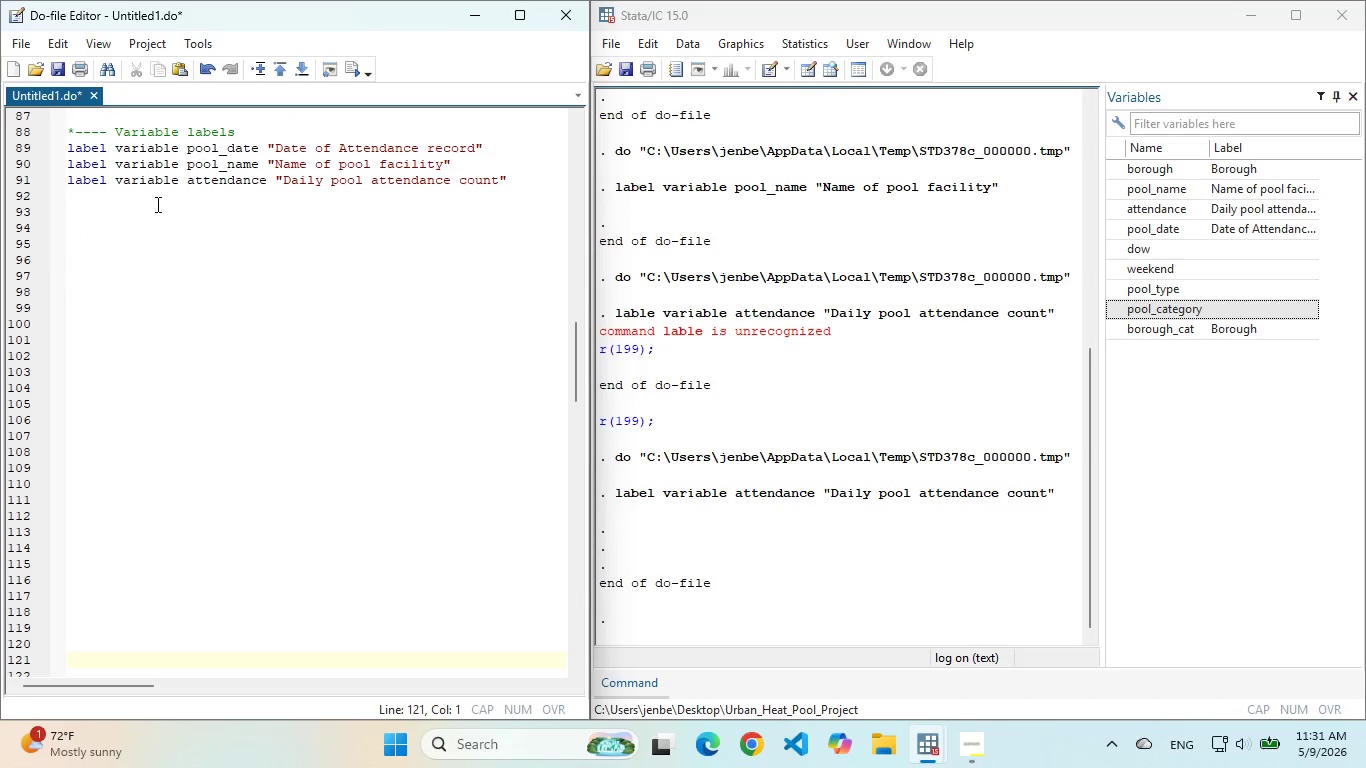 
left_click([153, 196])
 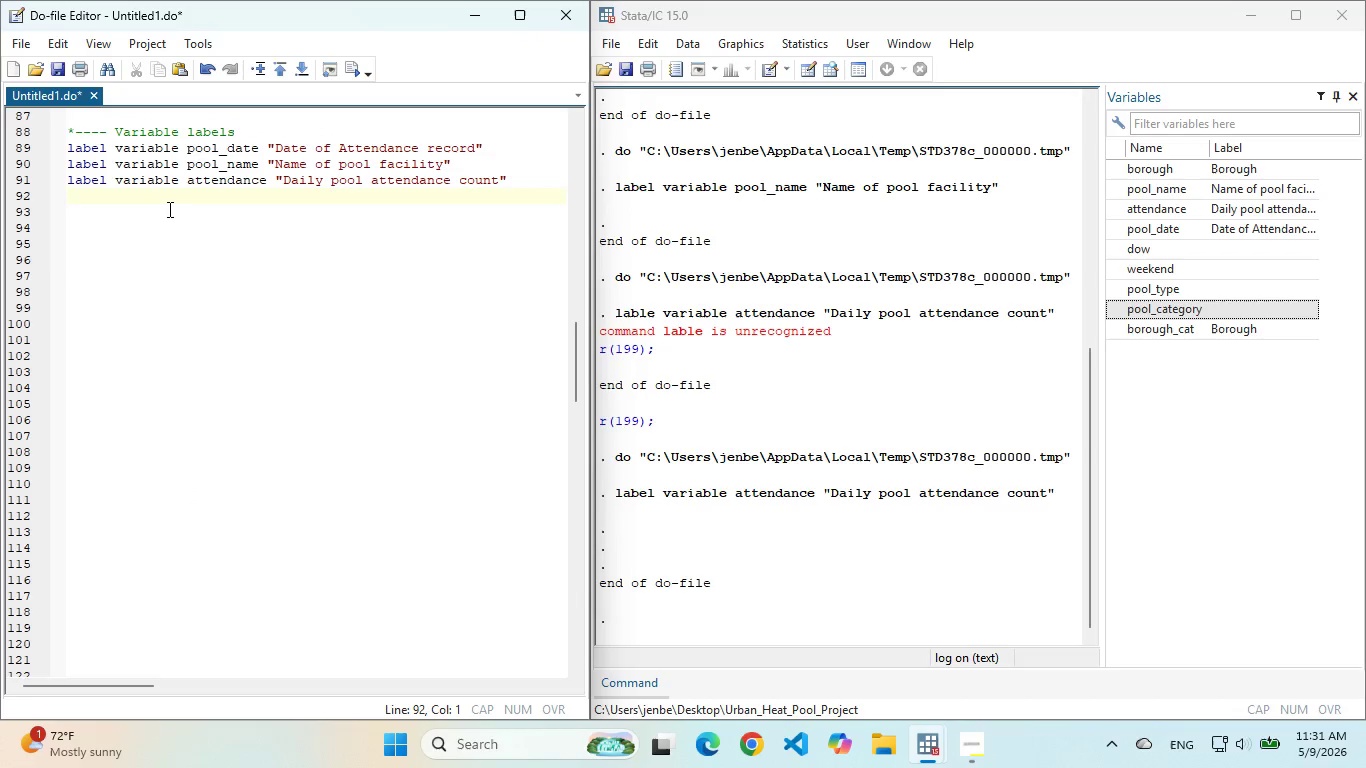 
type(label variable dow )
 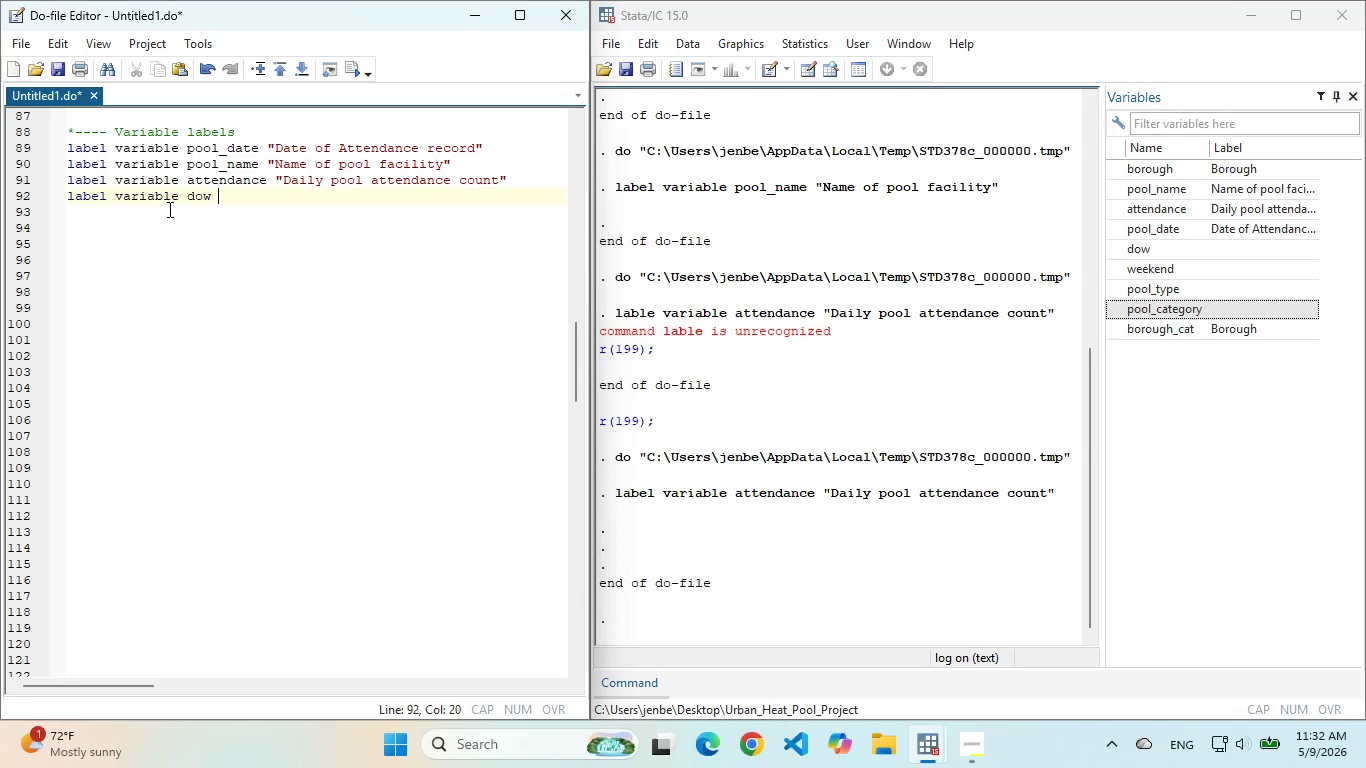 
type("Day of  week )
 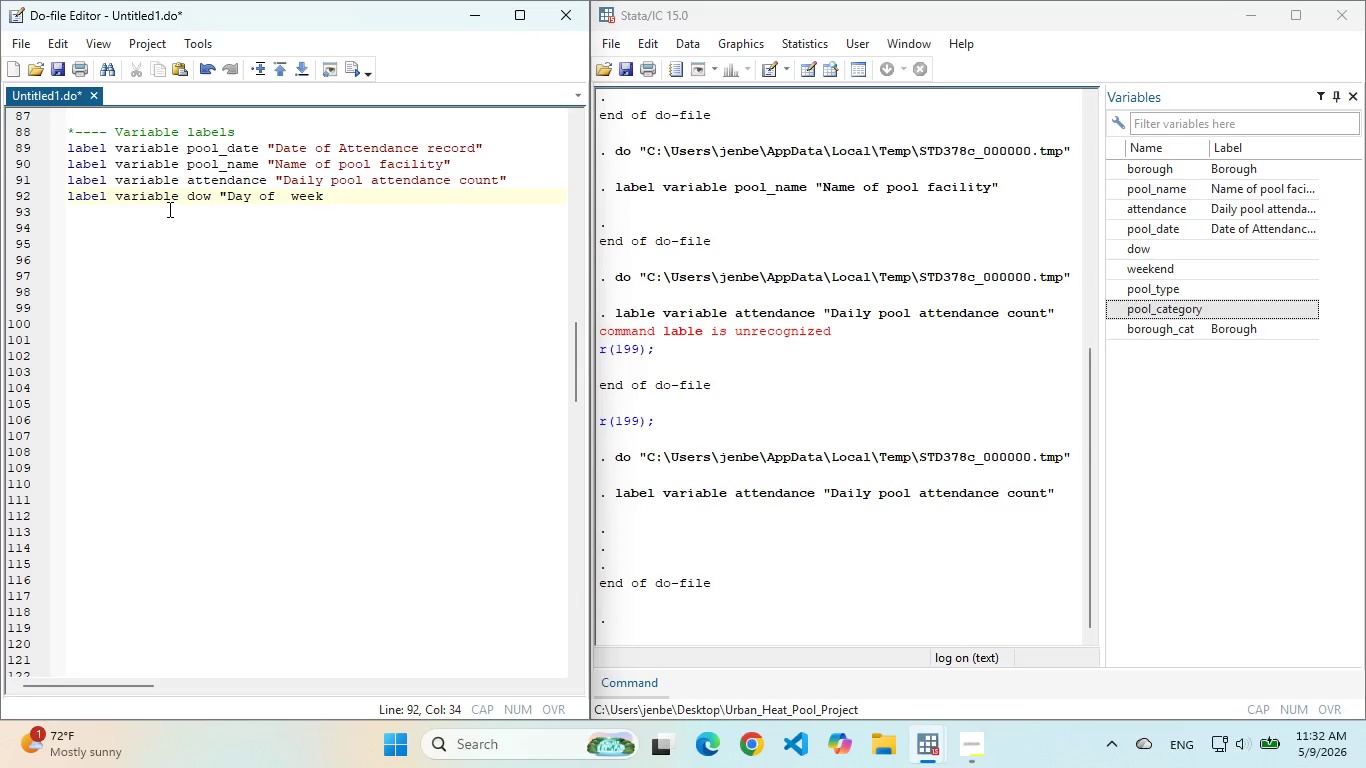 
left_click([291, 196])
 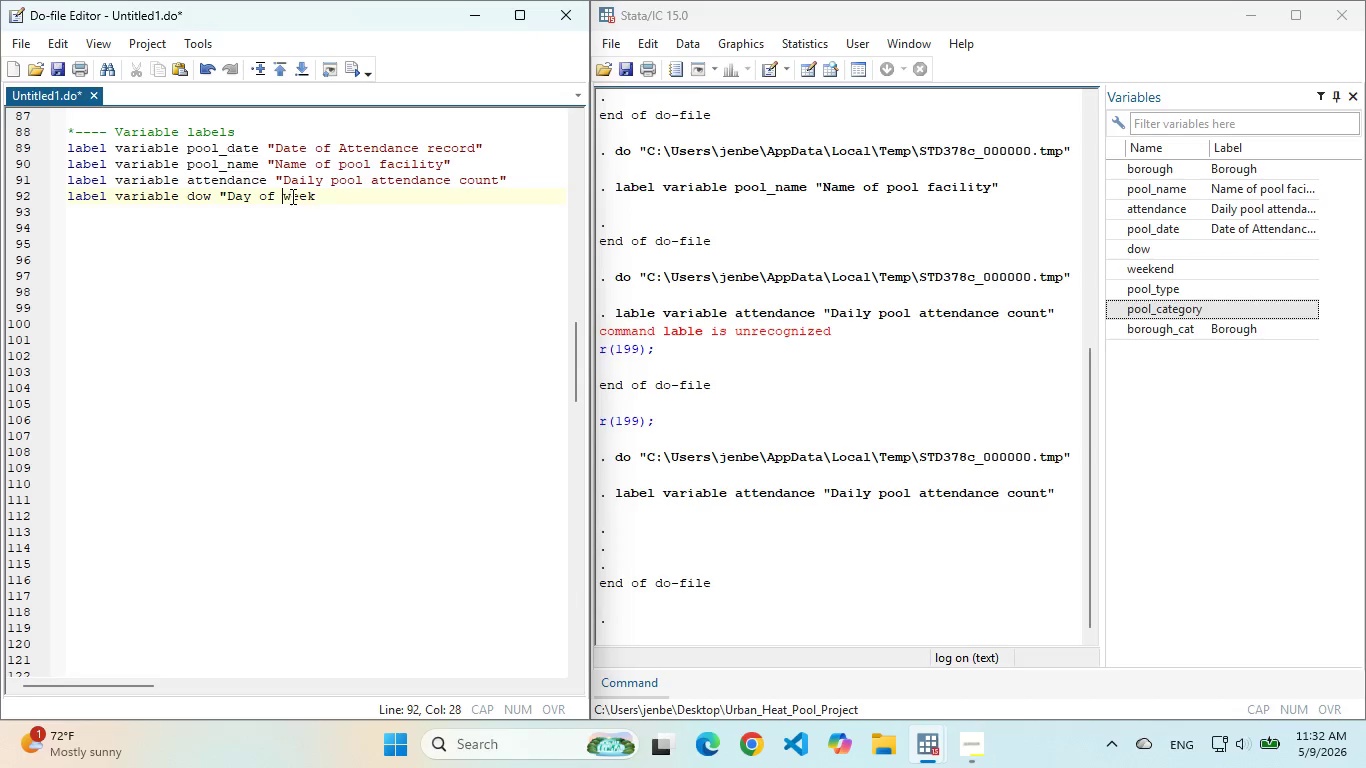 
key(Backspace)
 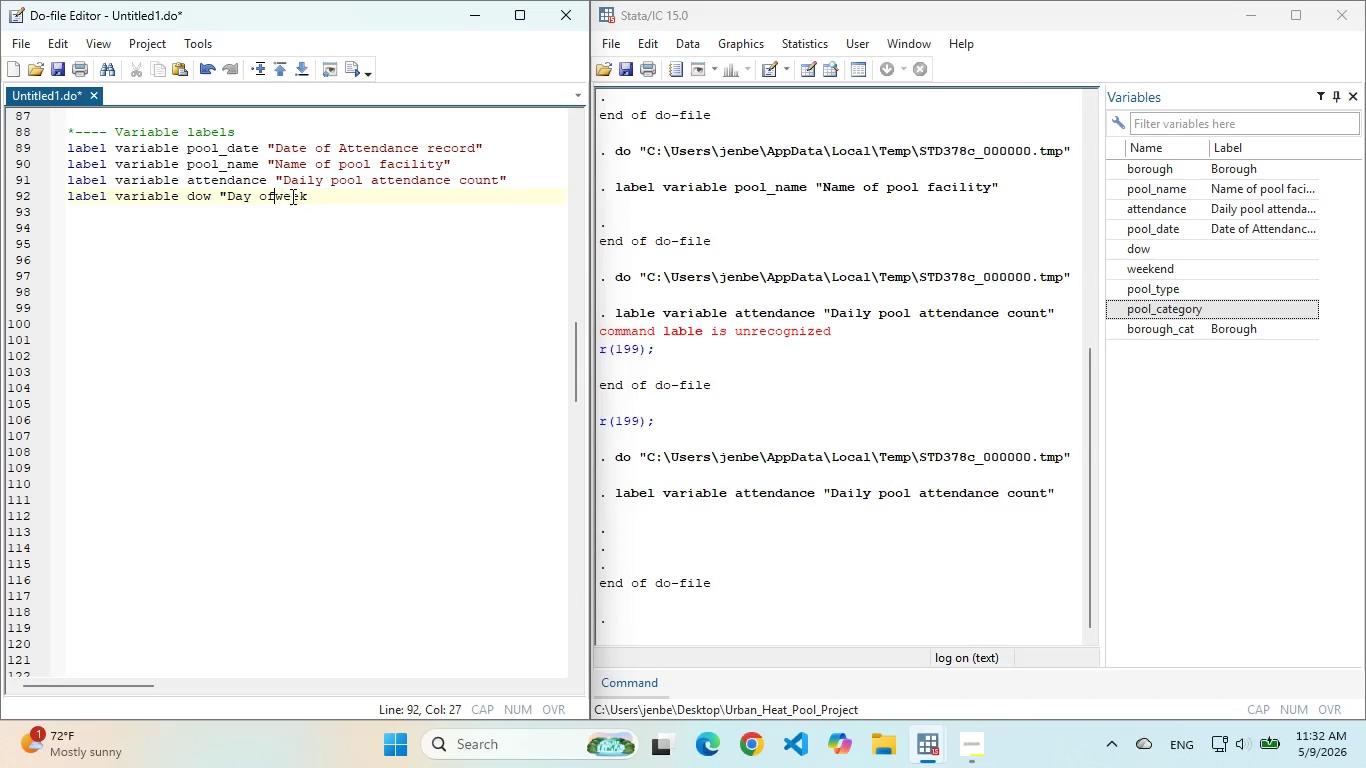 
key(Backspace)
 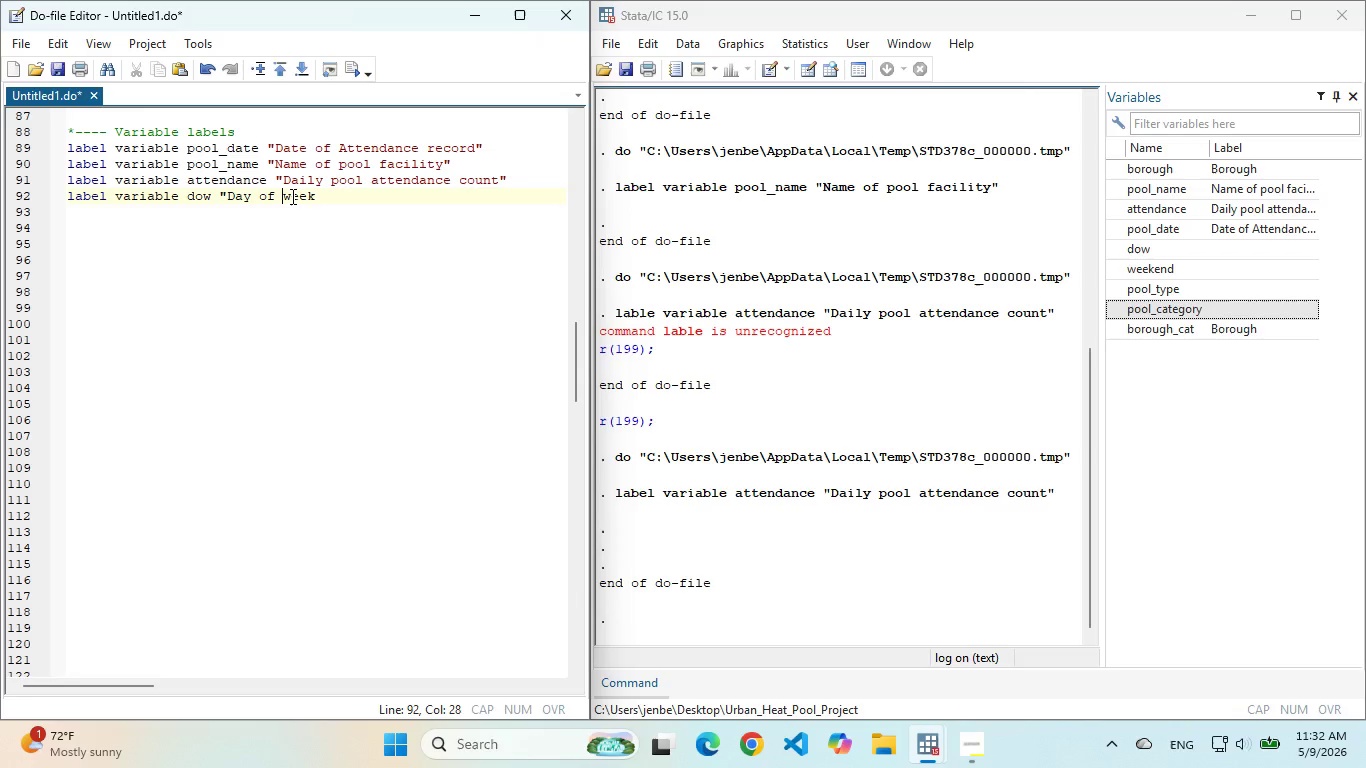 
key(Space)
 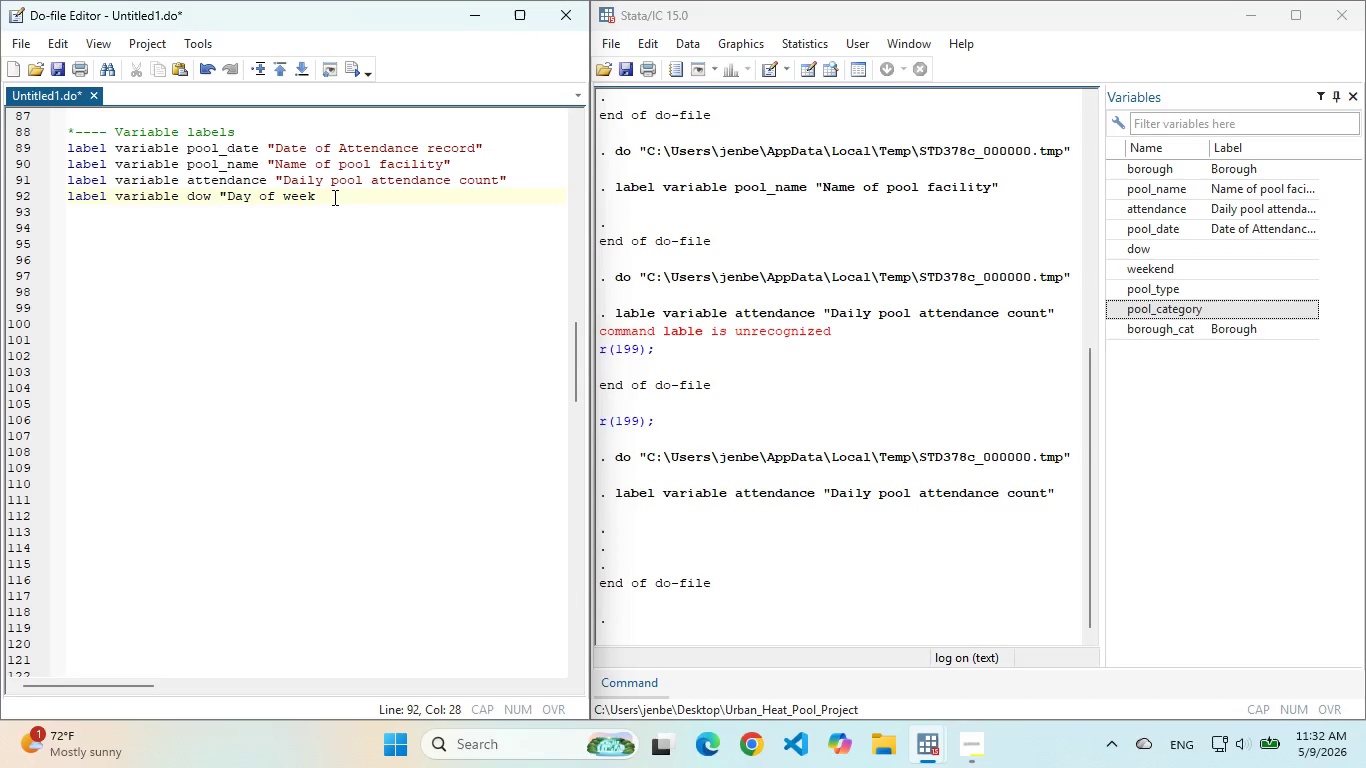 
left_click([333, 197])
 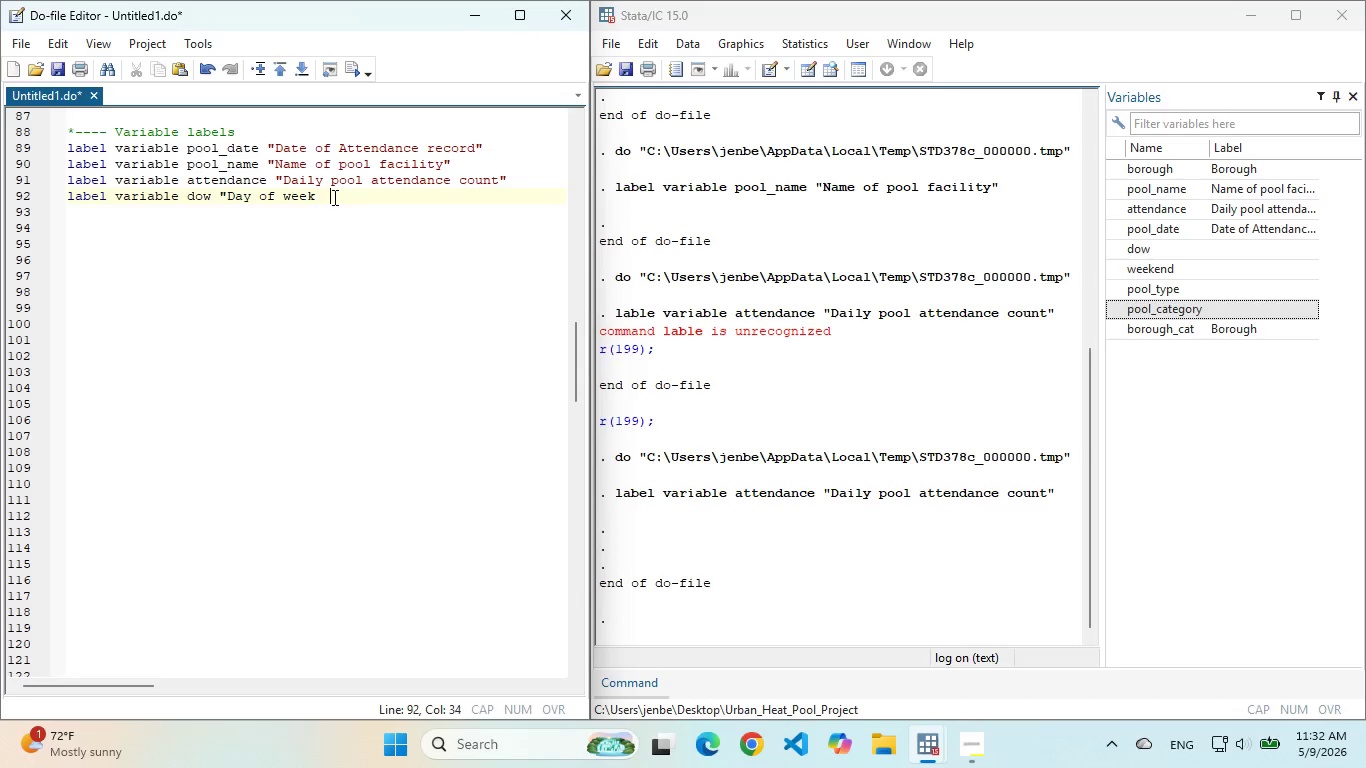 
type( (==)
key(Backspace)
key(Backspace)
key(Backspace)
key(Backspace)
key(Backspace)
type( (0-s)
key(Backspace)
key(Backspace)
type(=sun , 6 )
key(Backspace)
type(=sat)")
 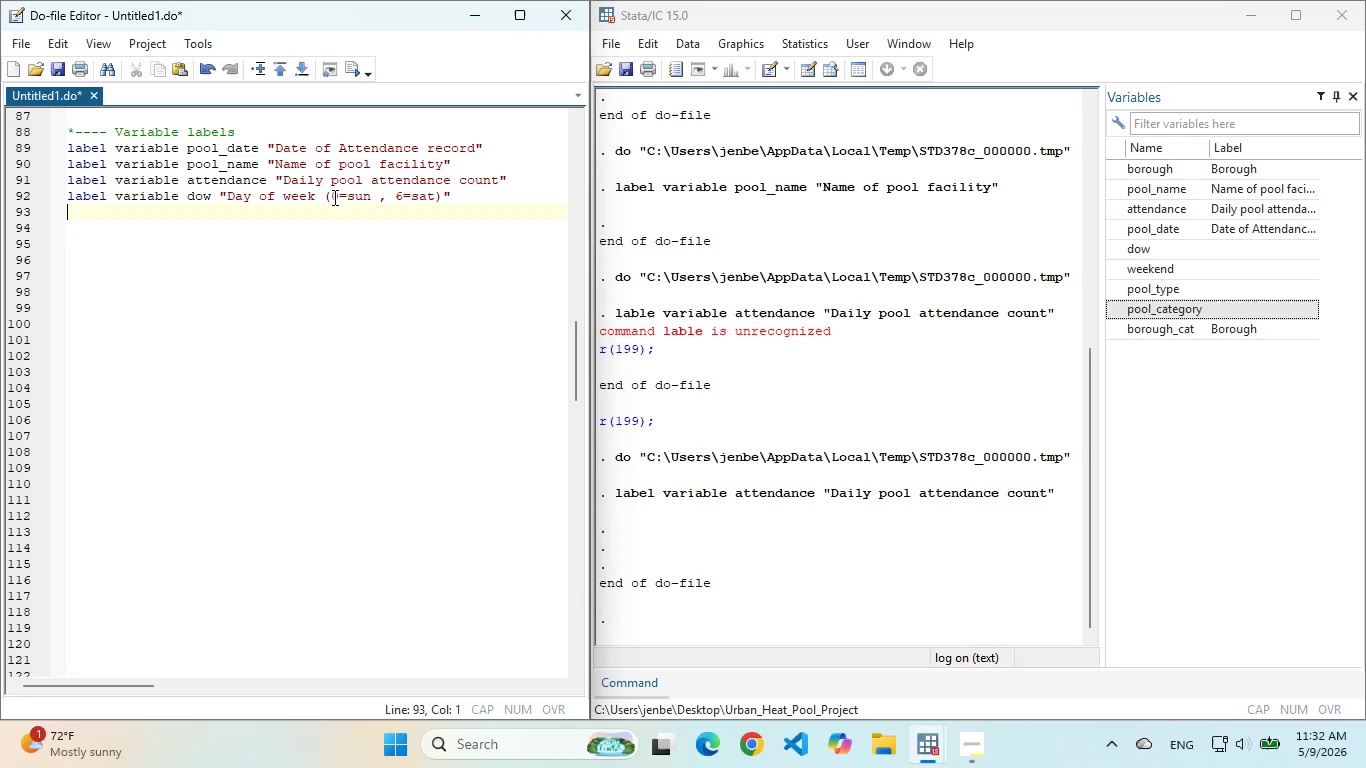 
 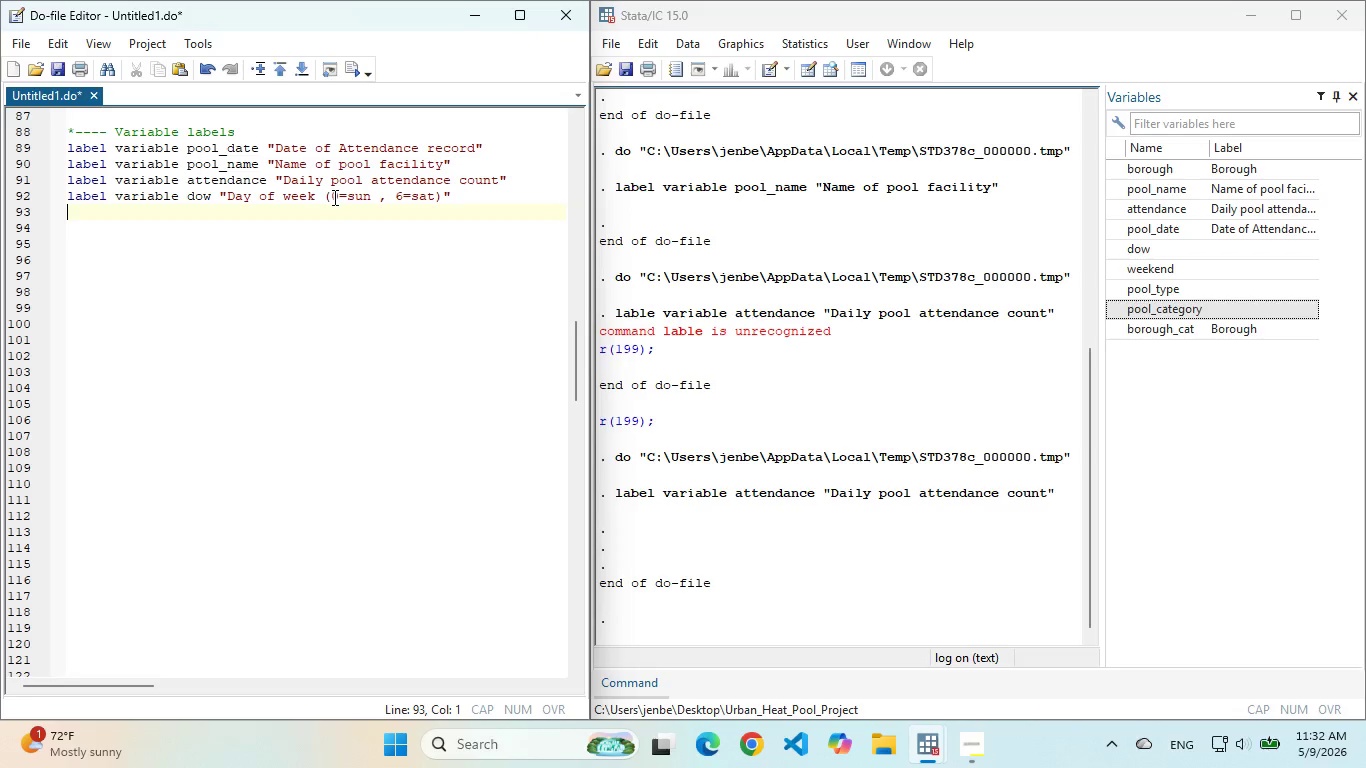 
key(Enter)
 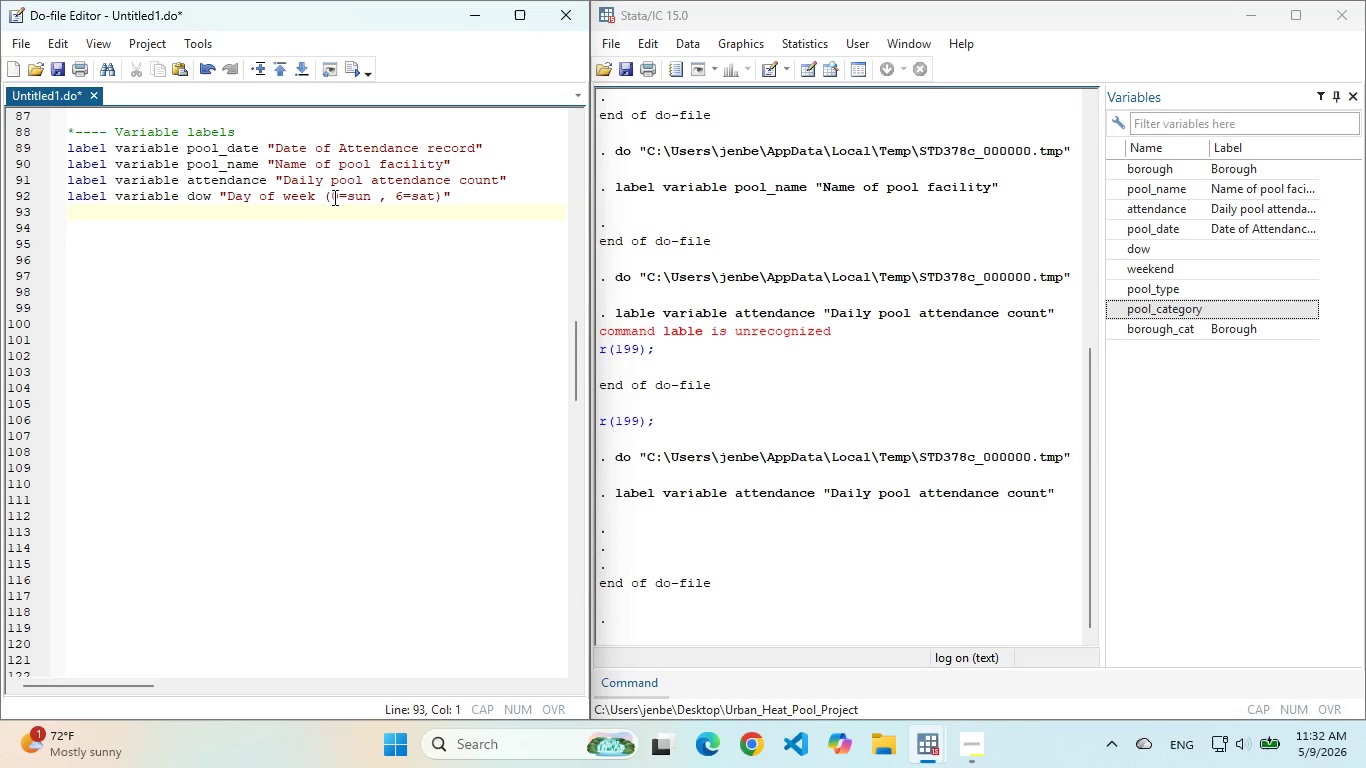 
type(label variab;e)
key(Backspace)
key(Backspace)
type(le )
 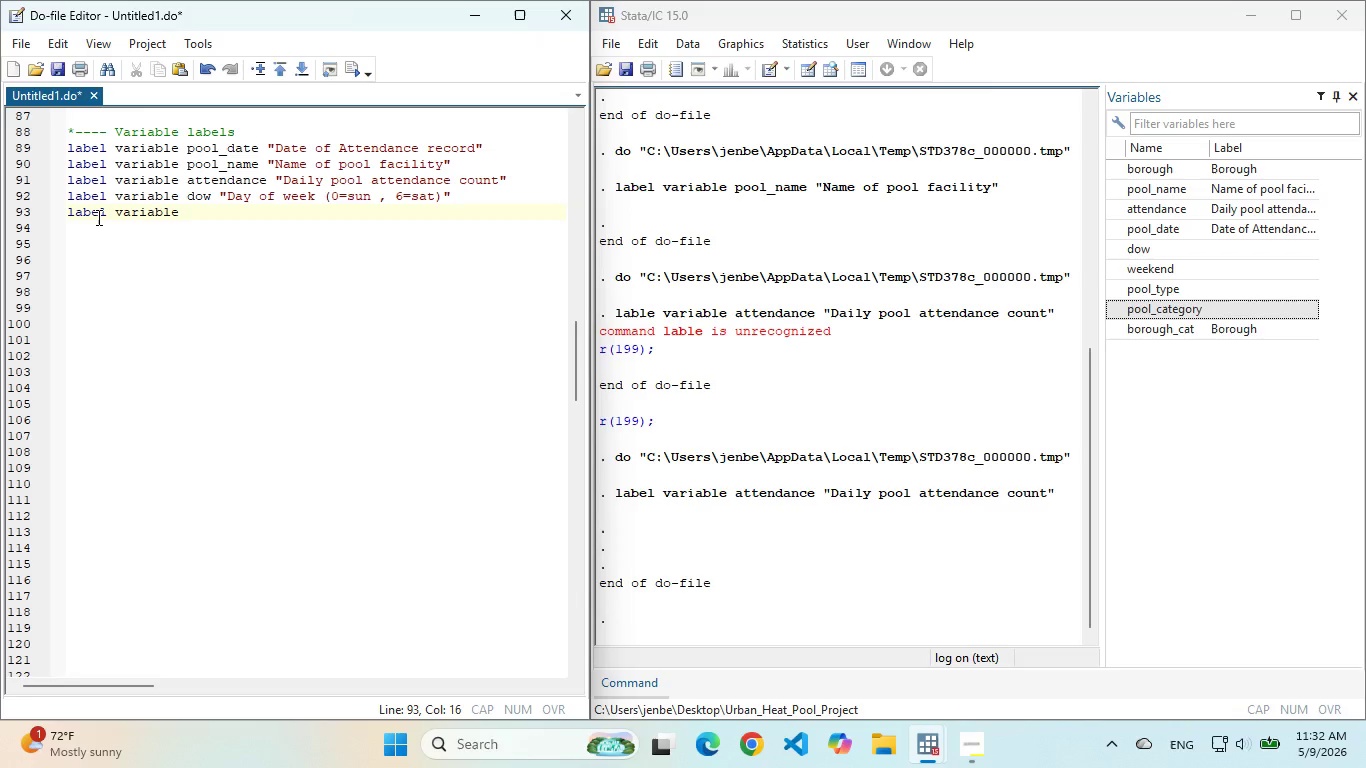 
double_click([97, 217])
 